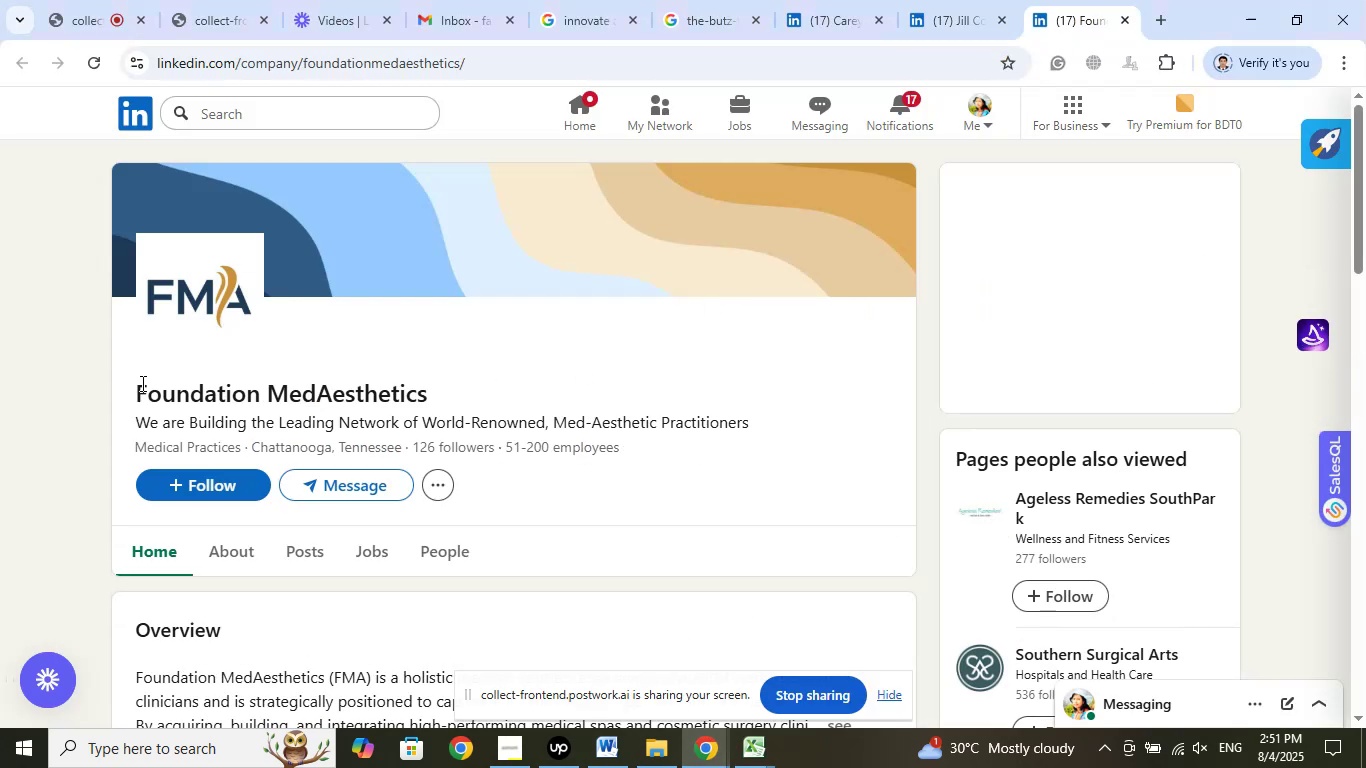 
left_click_drag(start_coordinate=[131, 393], to_coordinate=[440, 385])
 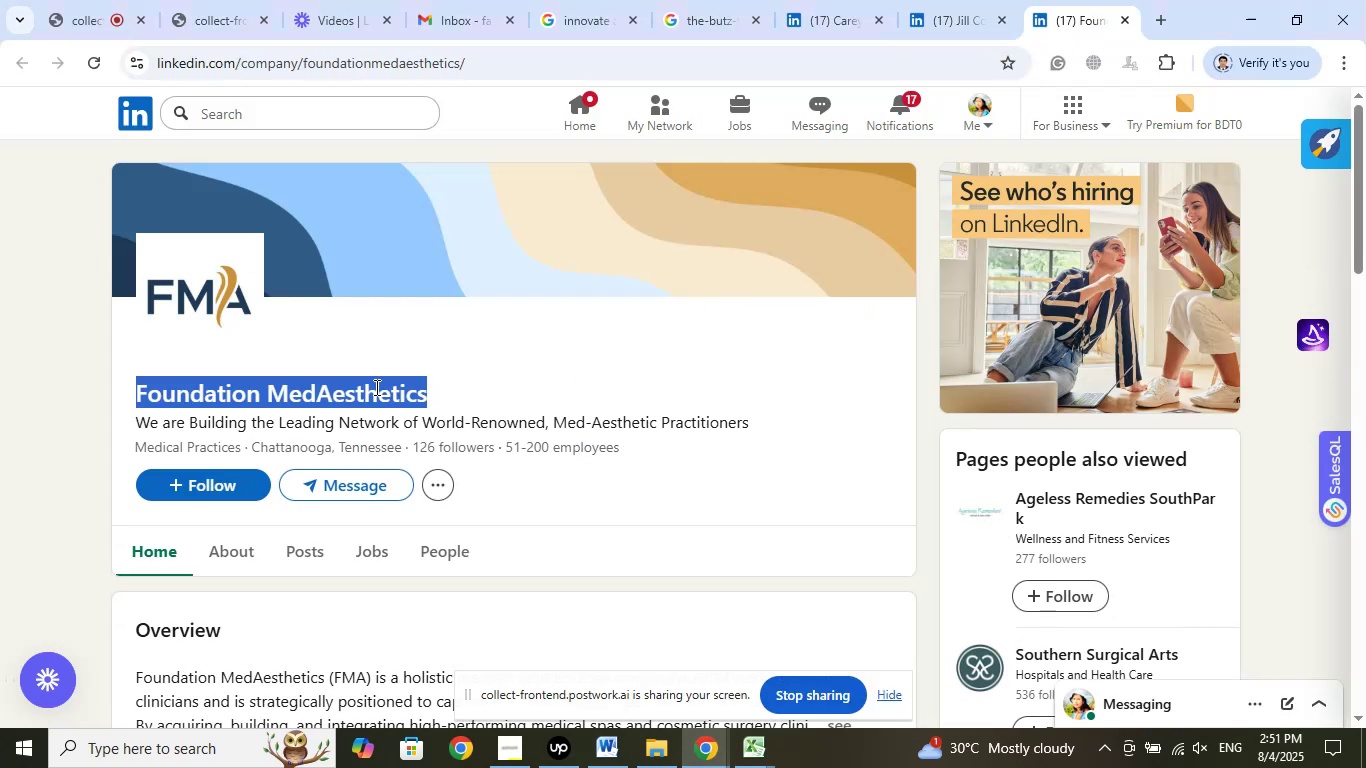 
right_click([375, 387])
 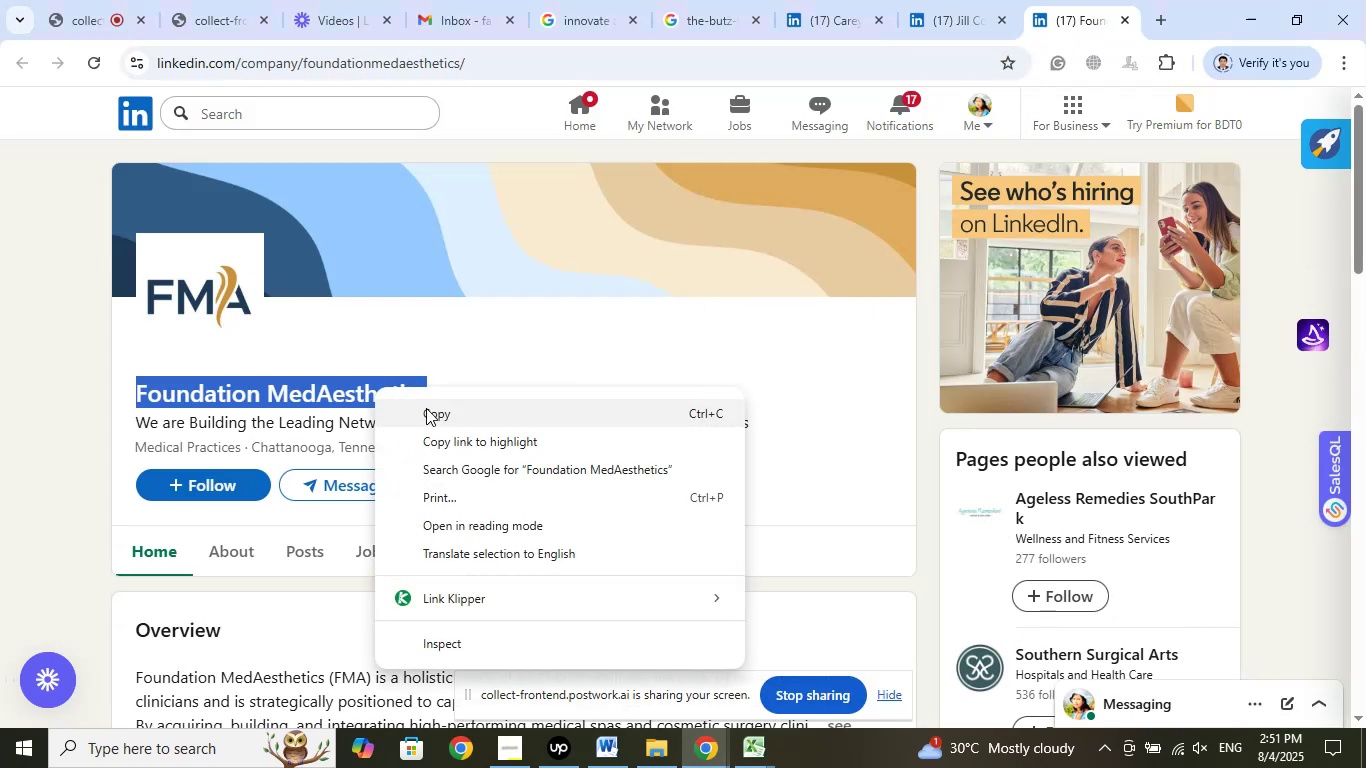 
left_click([426, 408])
 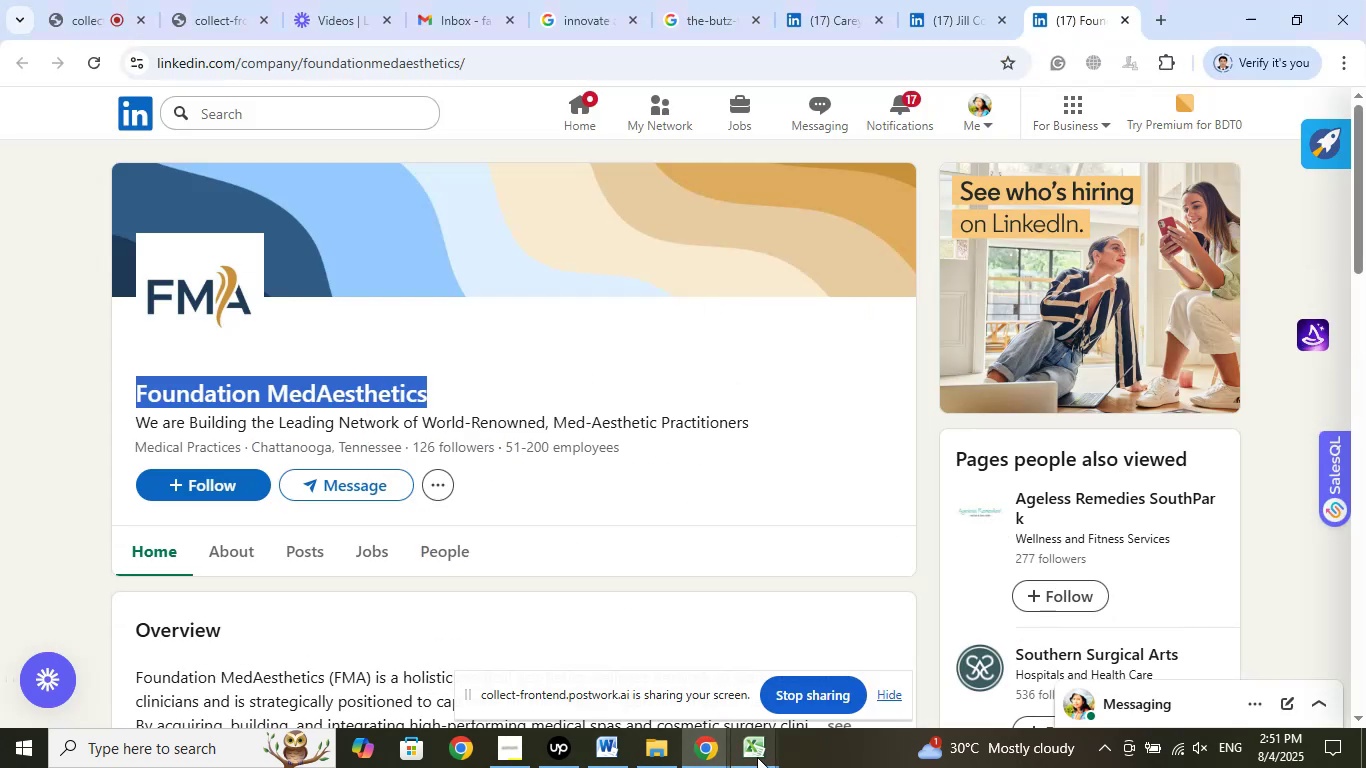 
left_click([757, 757])
 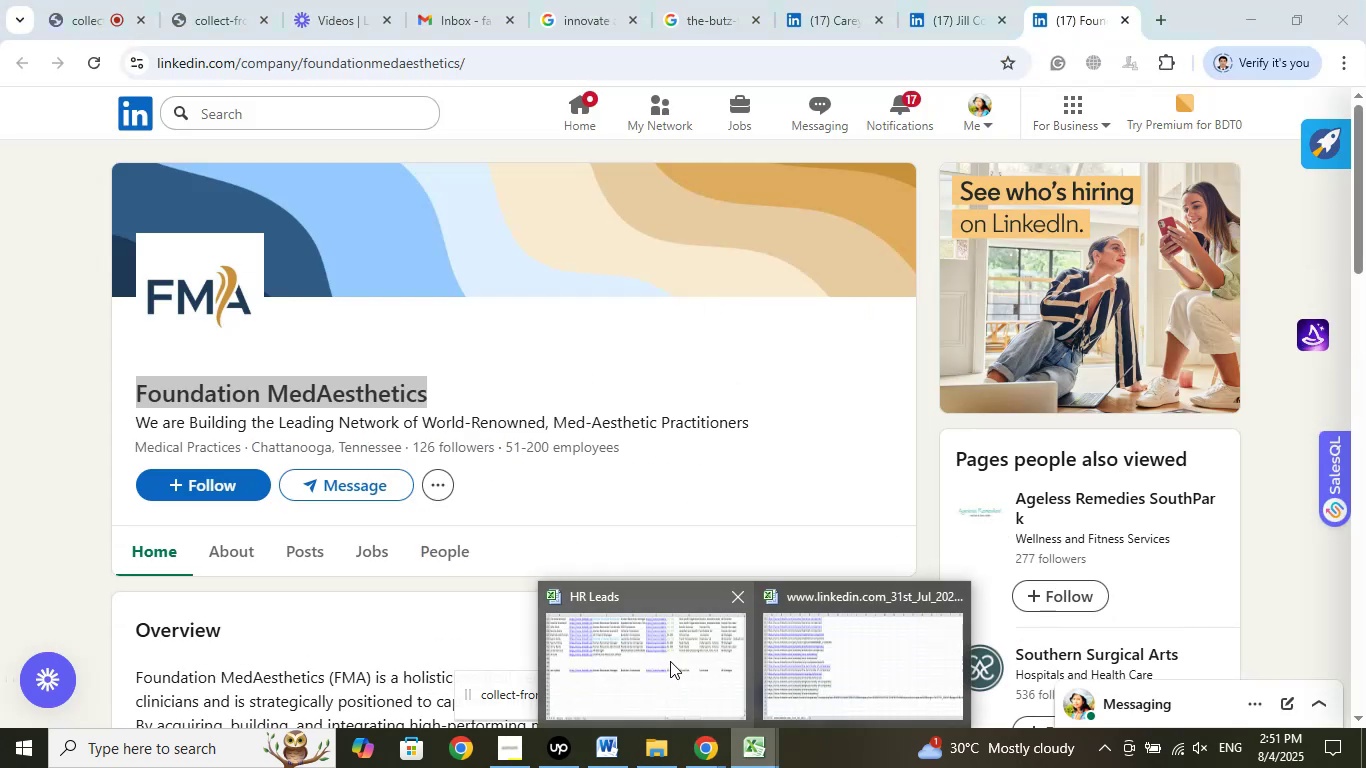 
left_click([670, 661])
 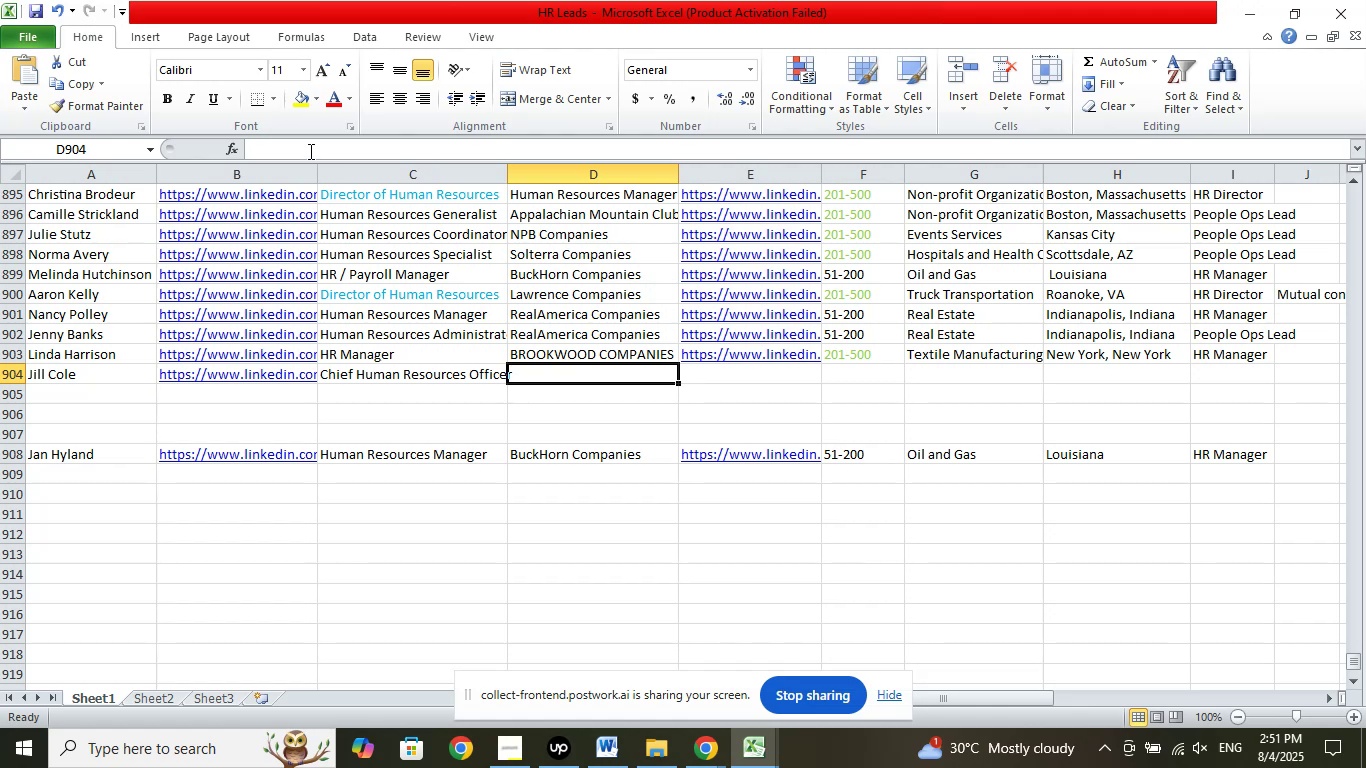 
left_click([305, 146])
 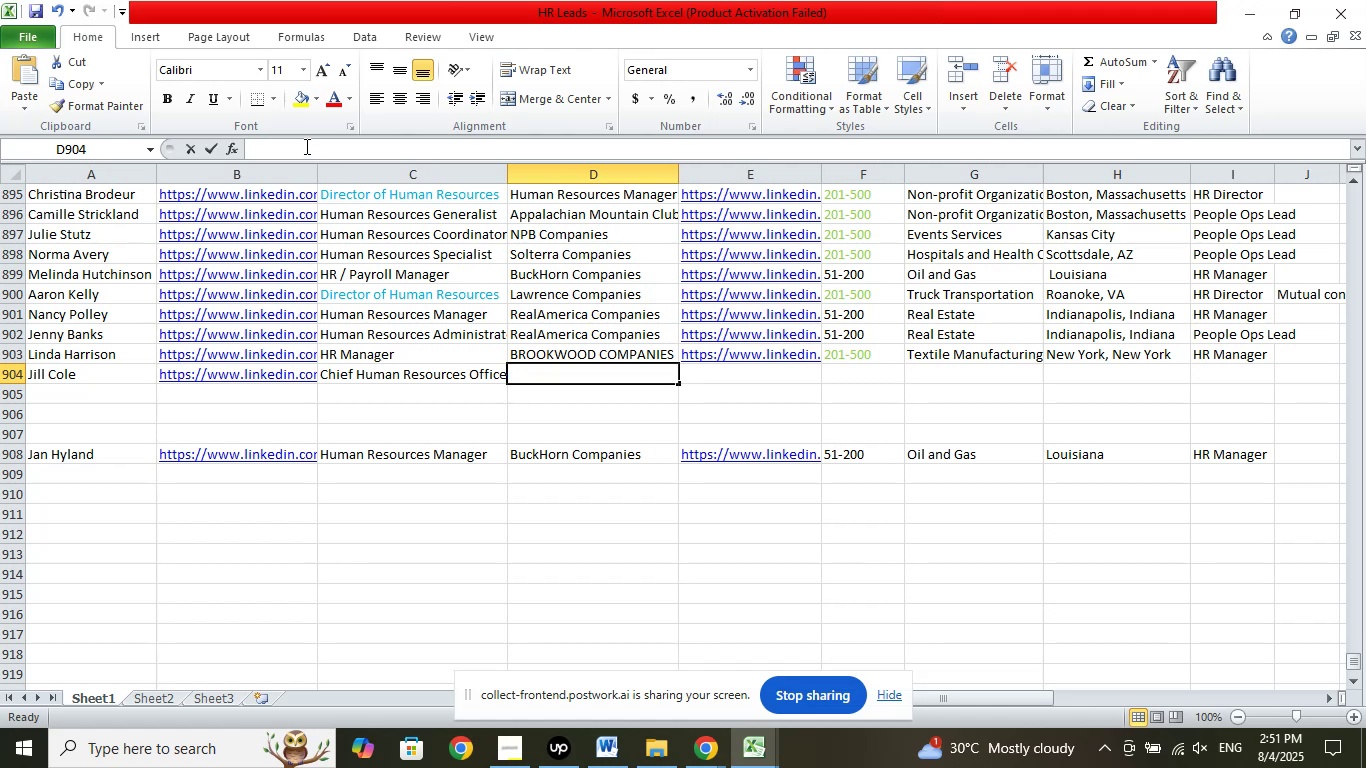 
right_click([305, 146])
 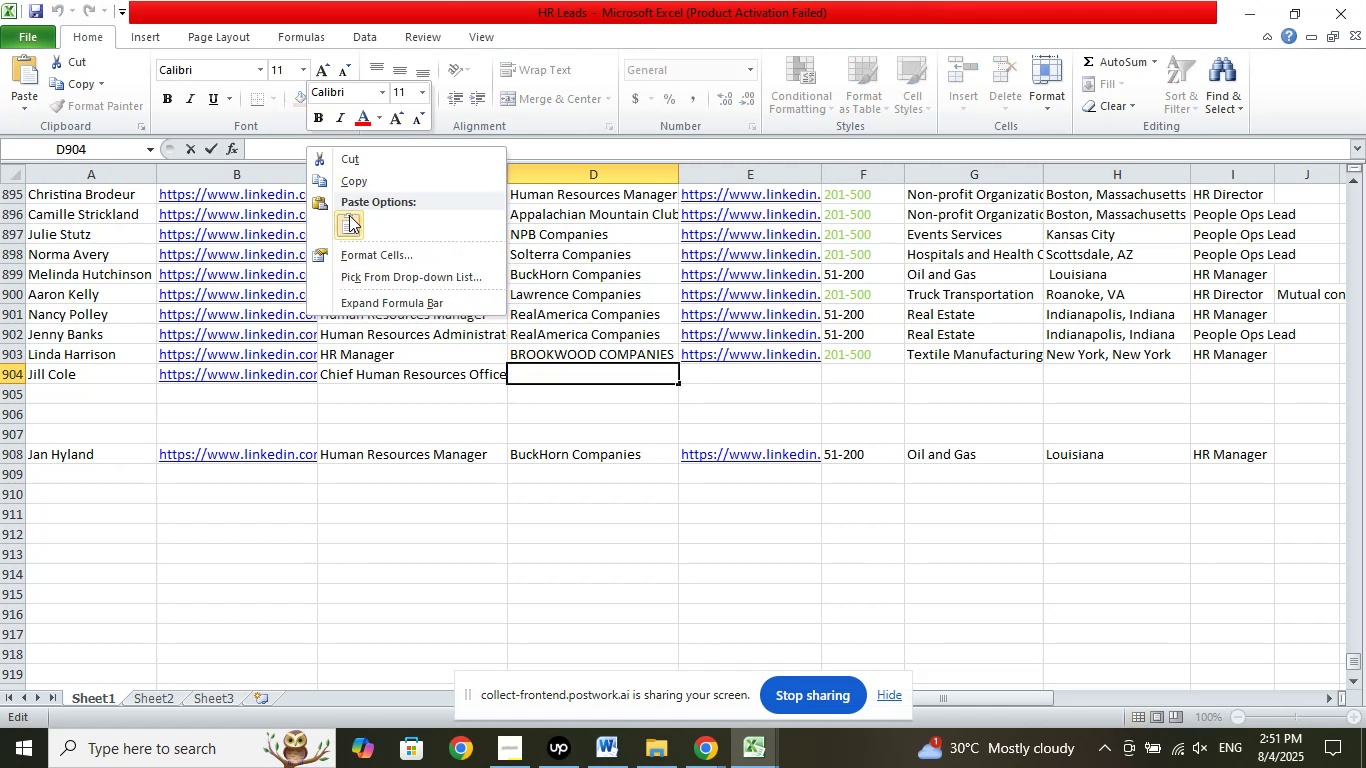 
left_click([349, 220])
 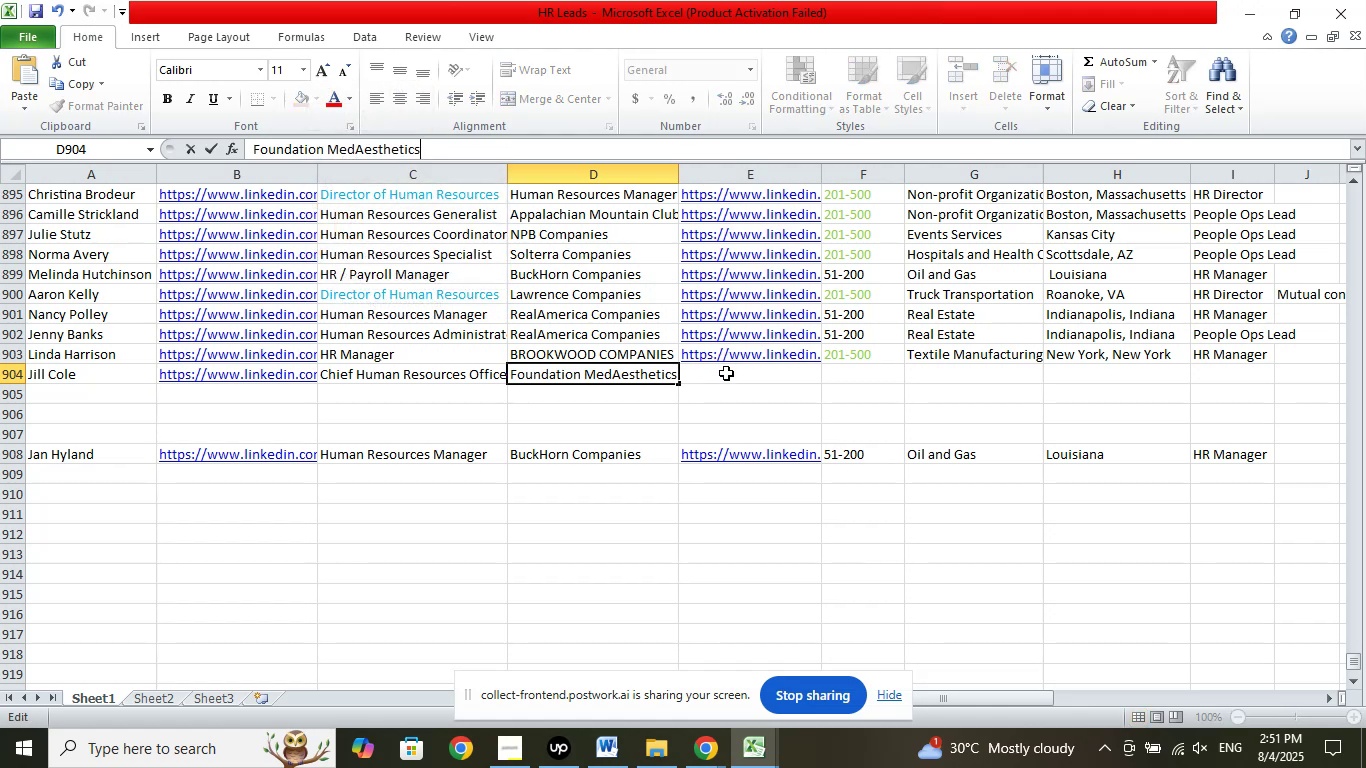 
left_click([726, 373])
 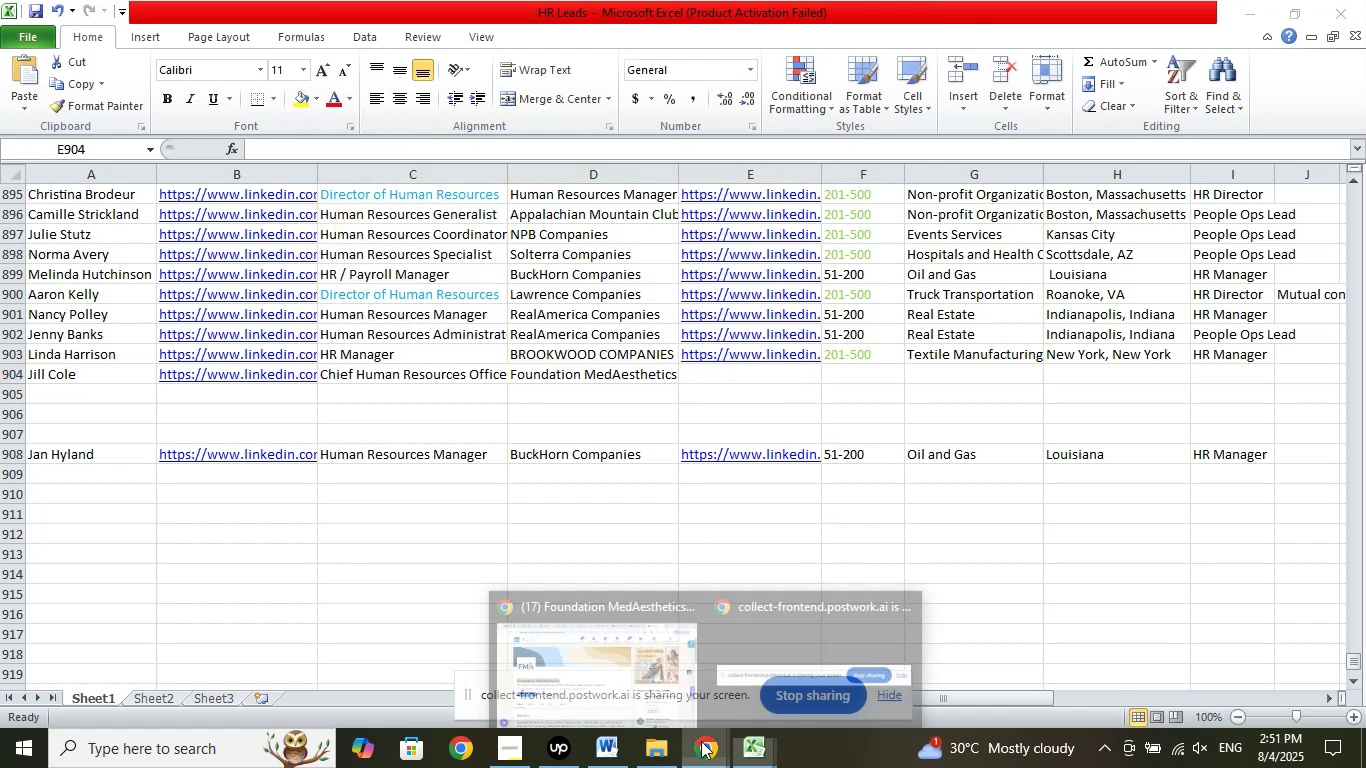 
double_click([614, 658])
 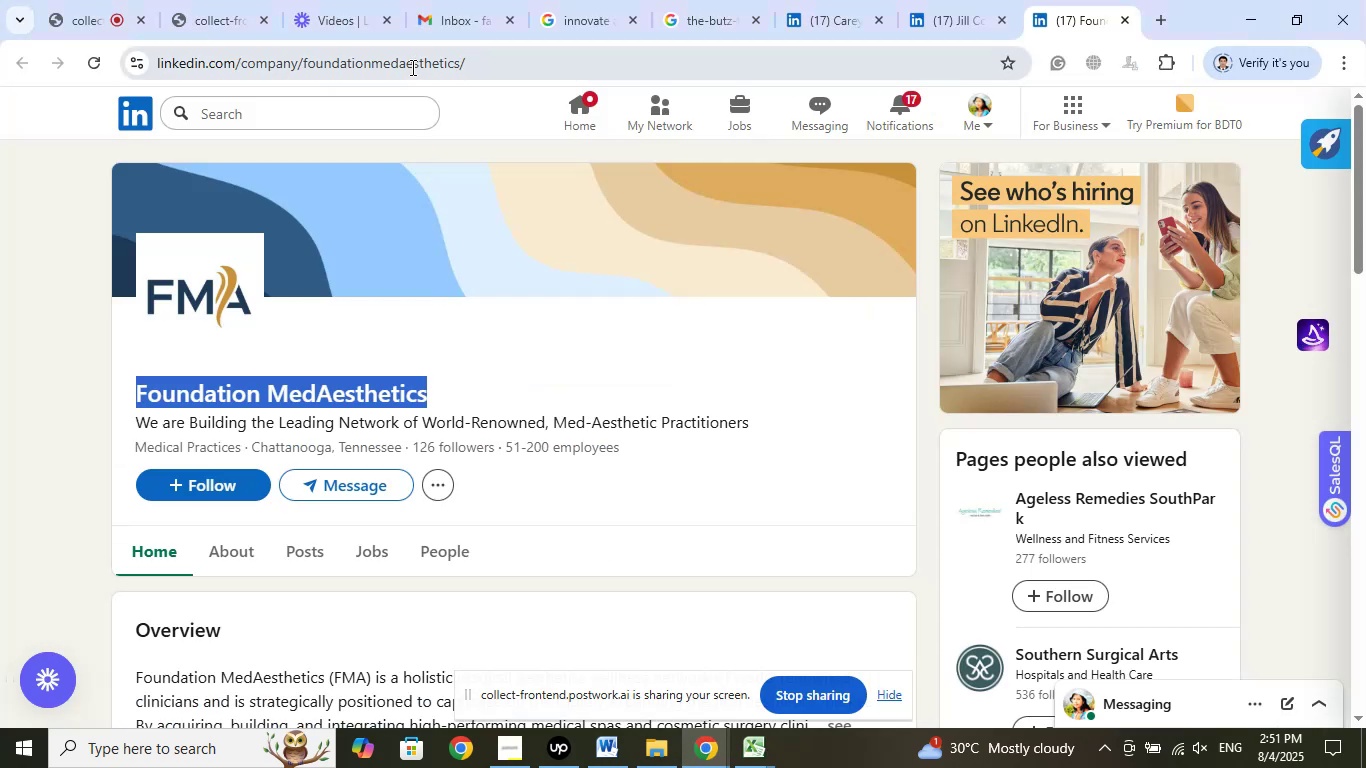 
right_click([410, 66])
 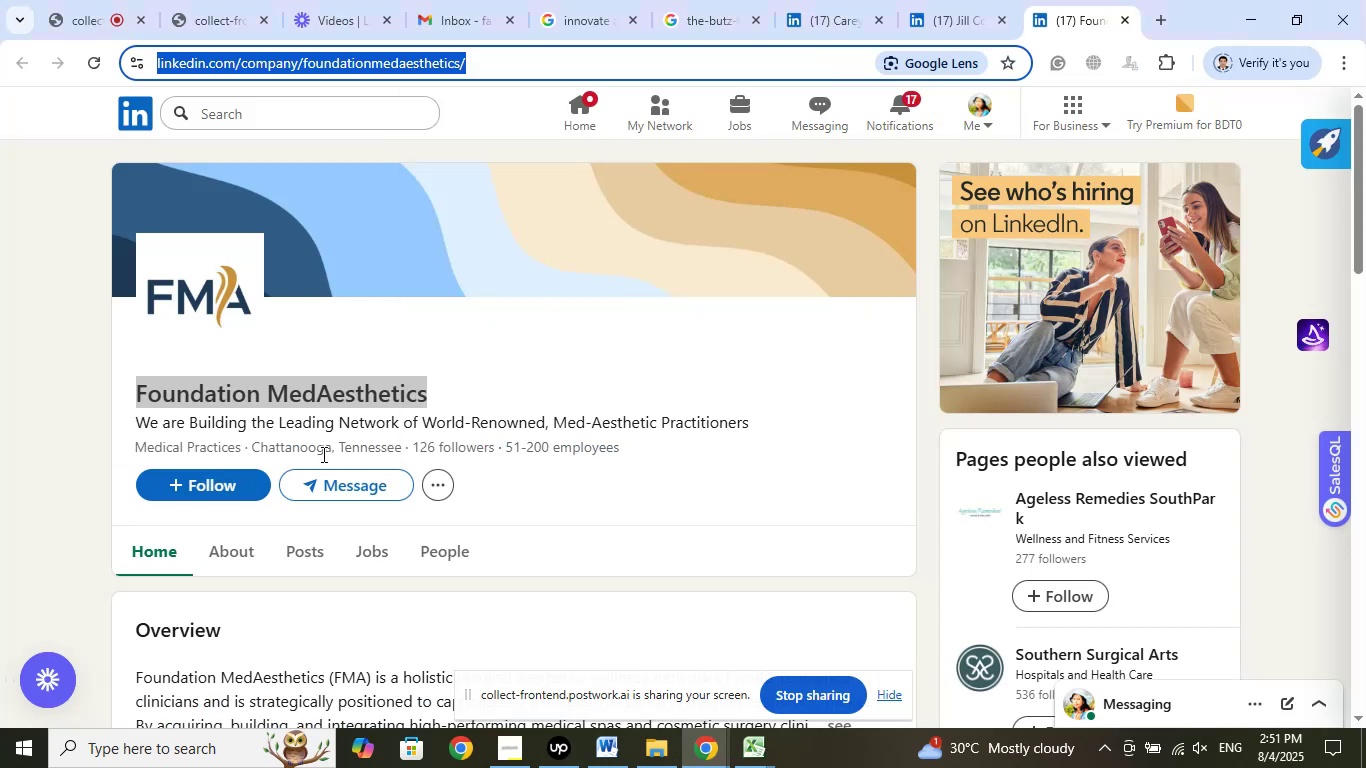 
left_click([129, 416])
 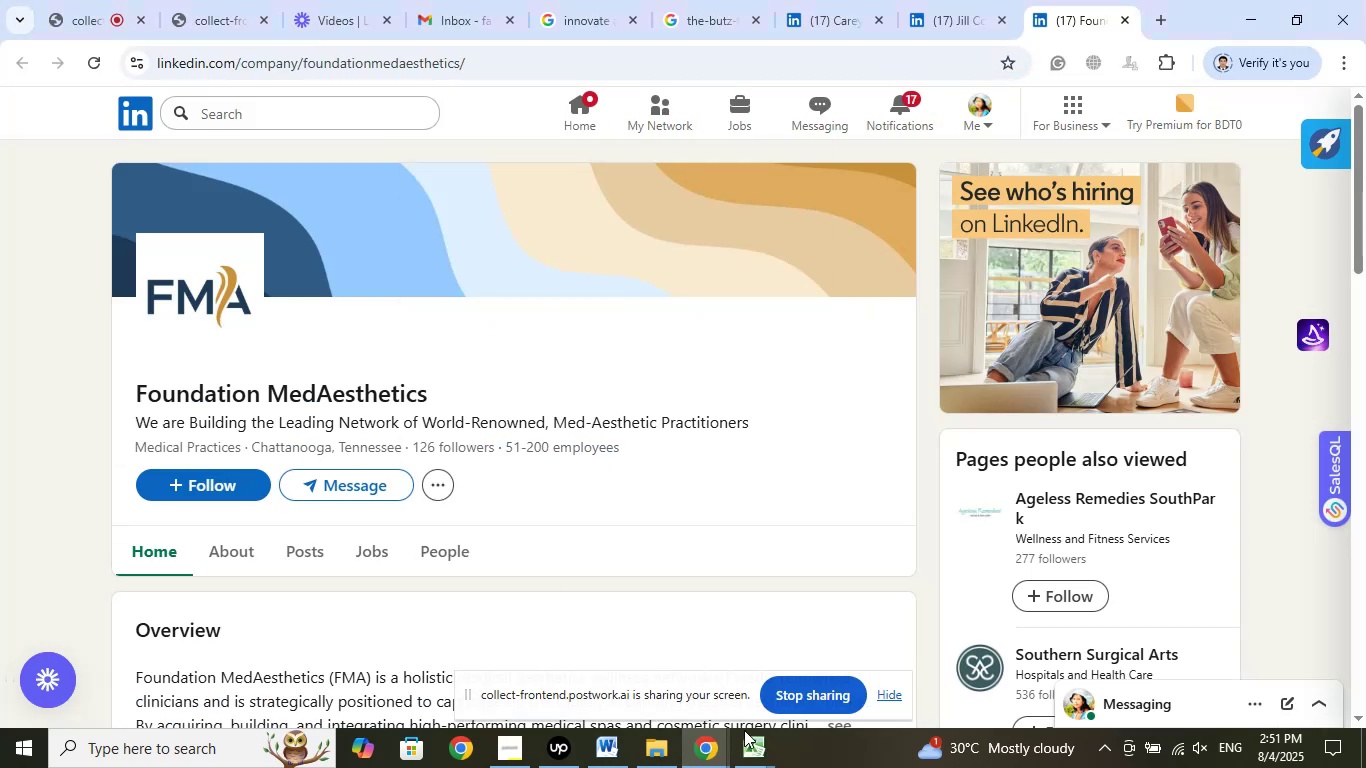 
left_click([756, 743])
 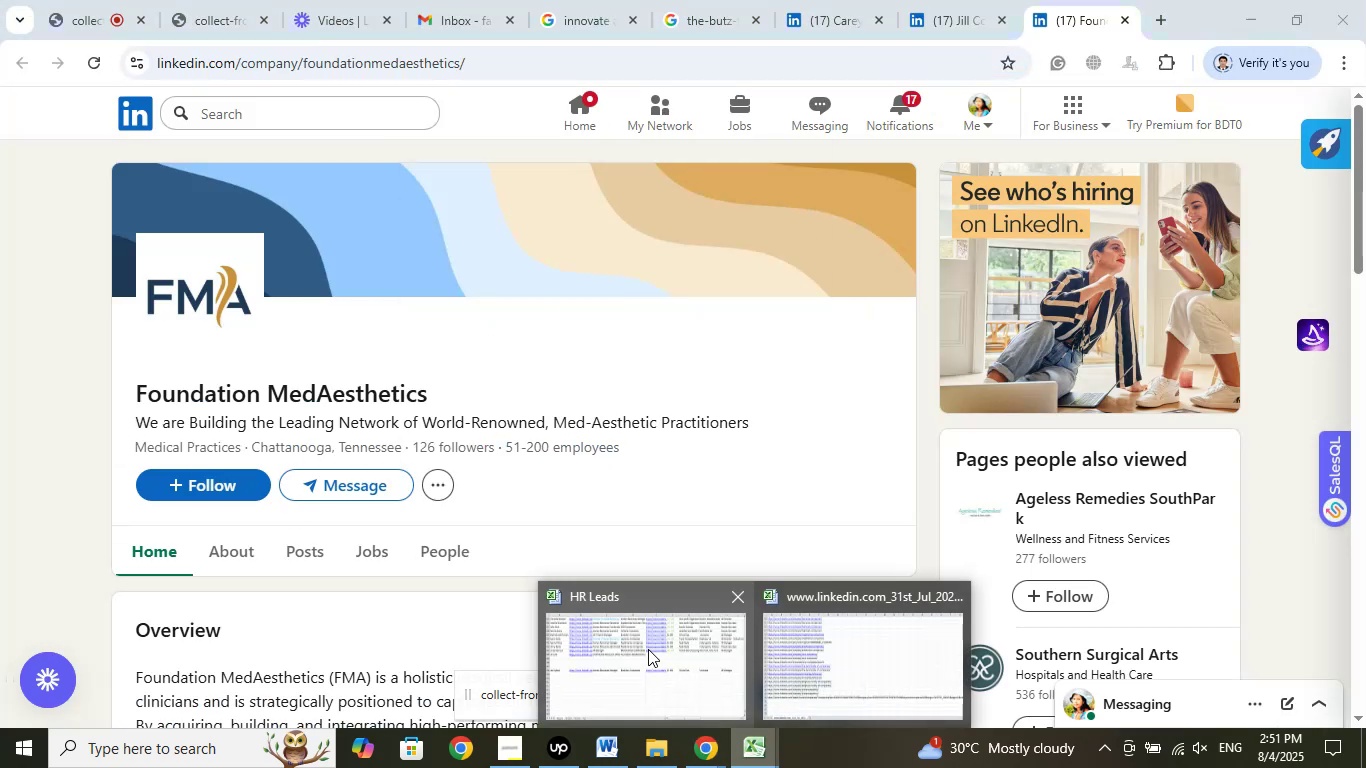 
left_click([648, 649])
 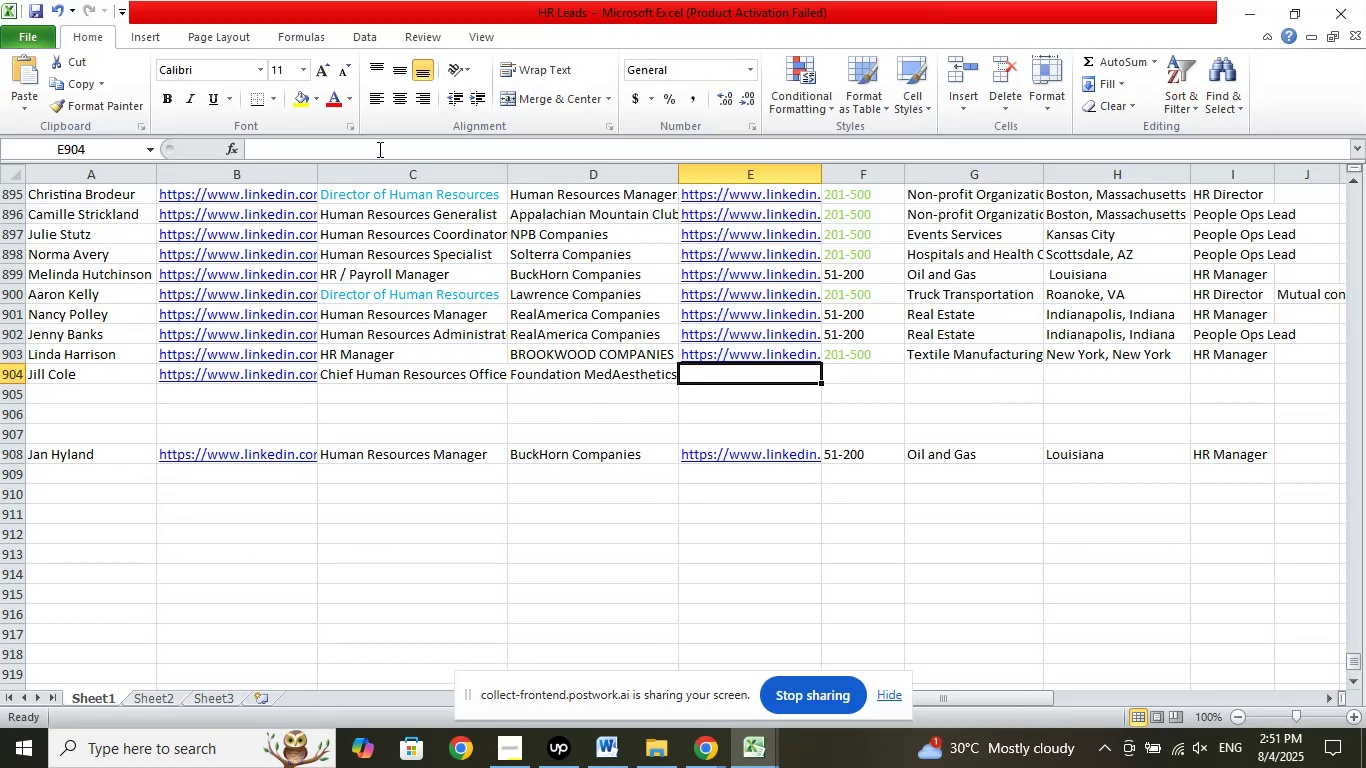 
left_click([376, 144])
 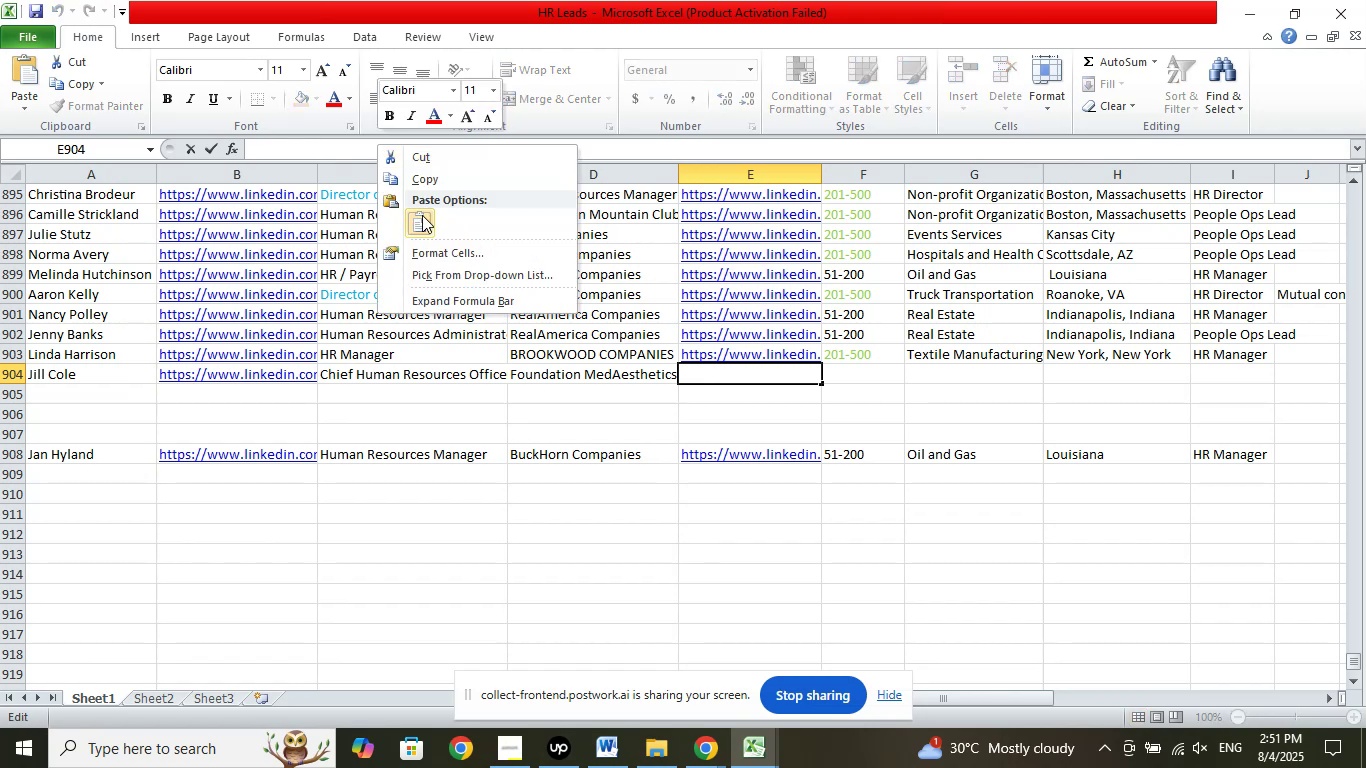 
left_click_drag(start_coordinate=[422, 217], to_coordinate=[427, 222])
 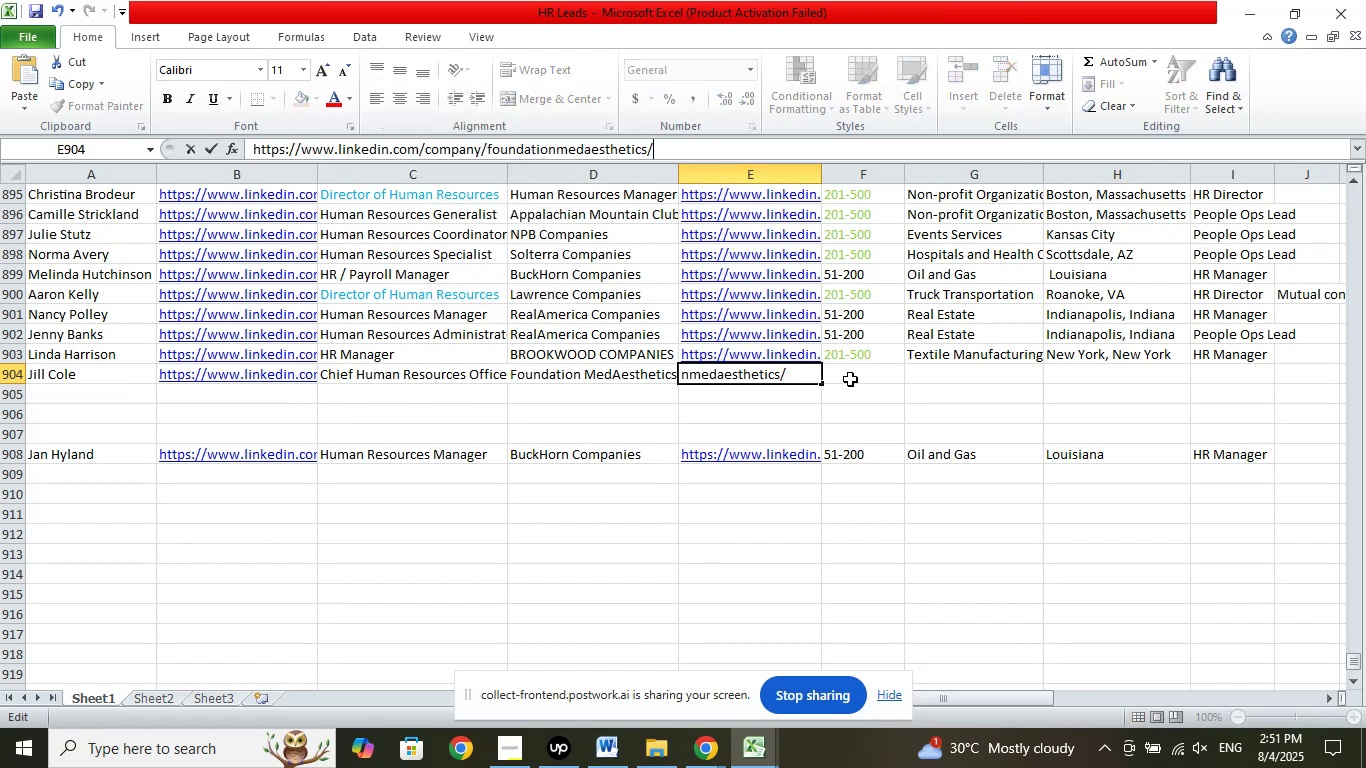 
left_click([850, 379])
 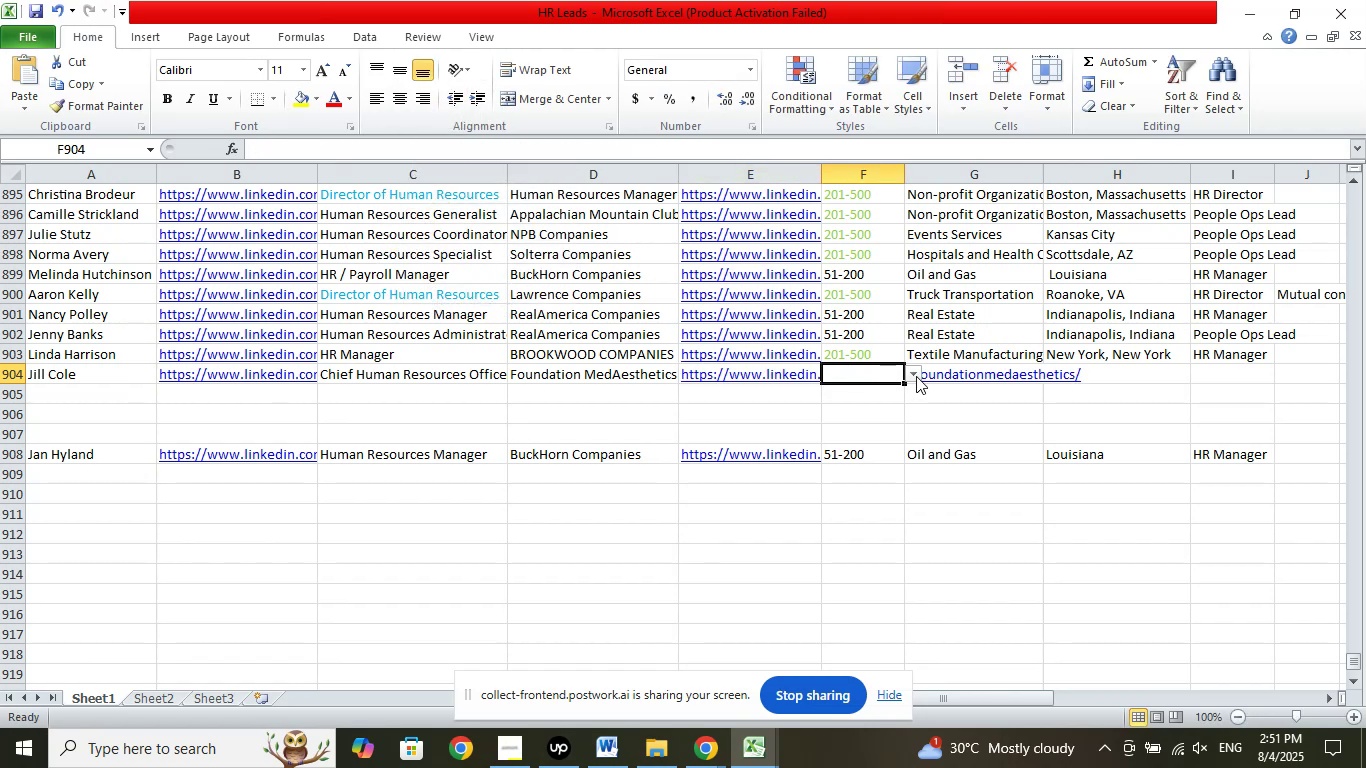 
left_click([916, 376])
 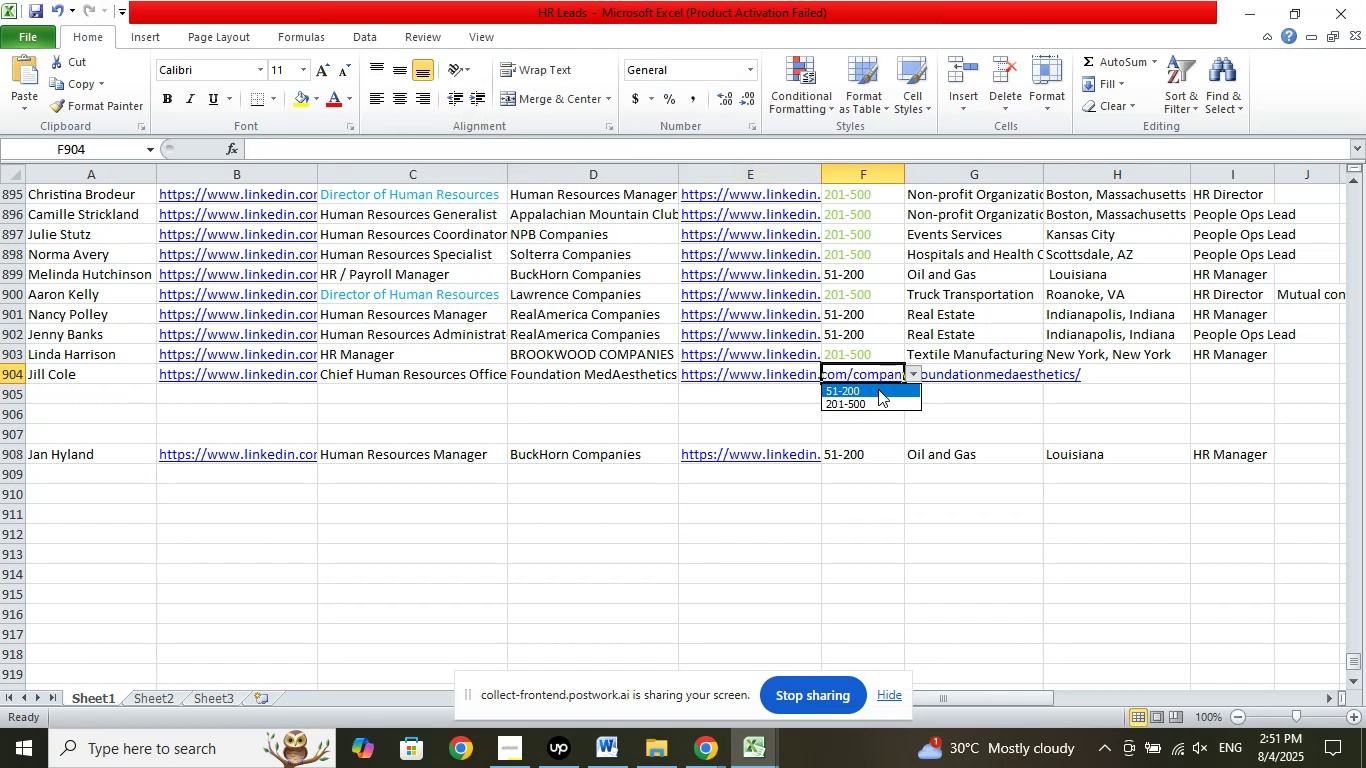 
left_click([878, 389])
 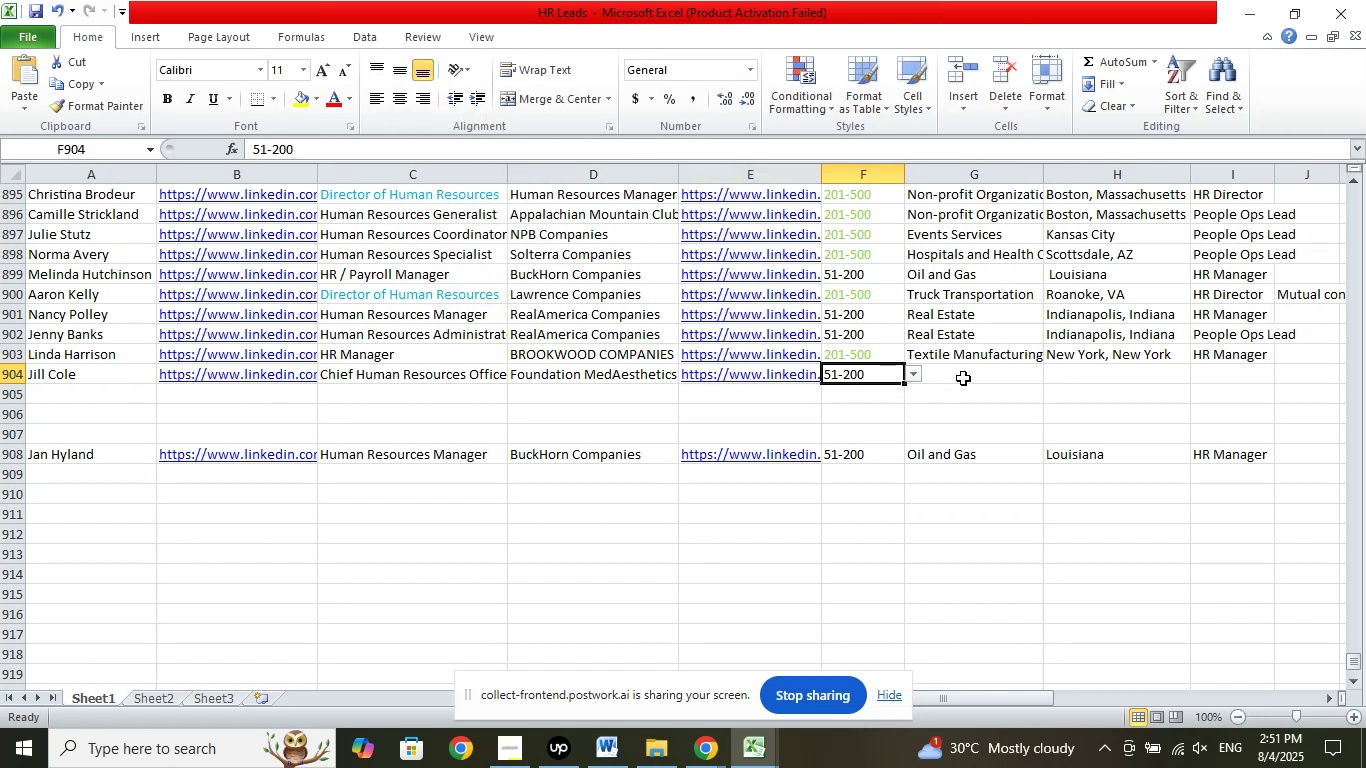 
left_click([963, 378])
 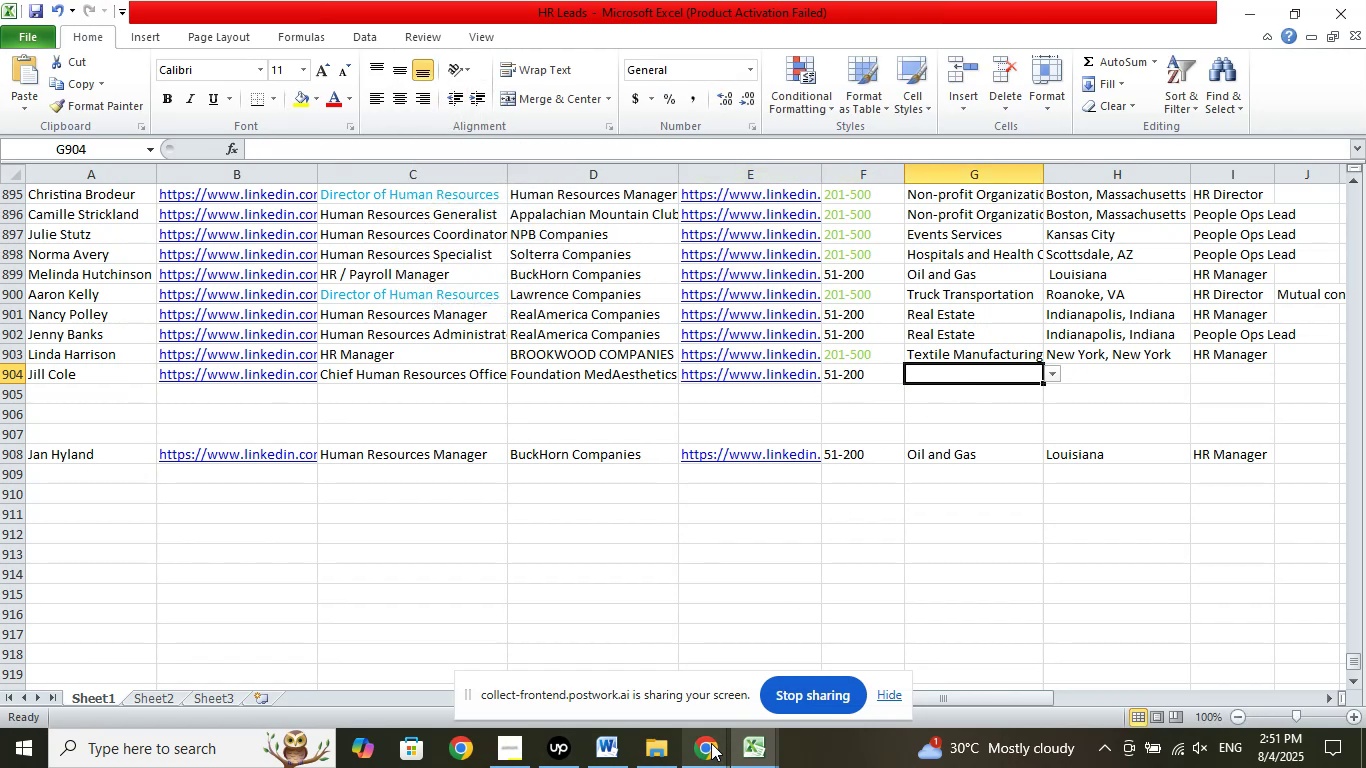 
left_click([708, 746])
 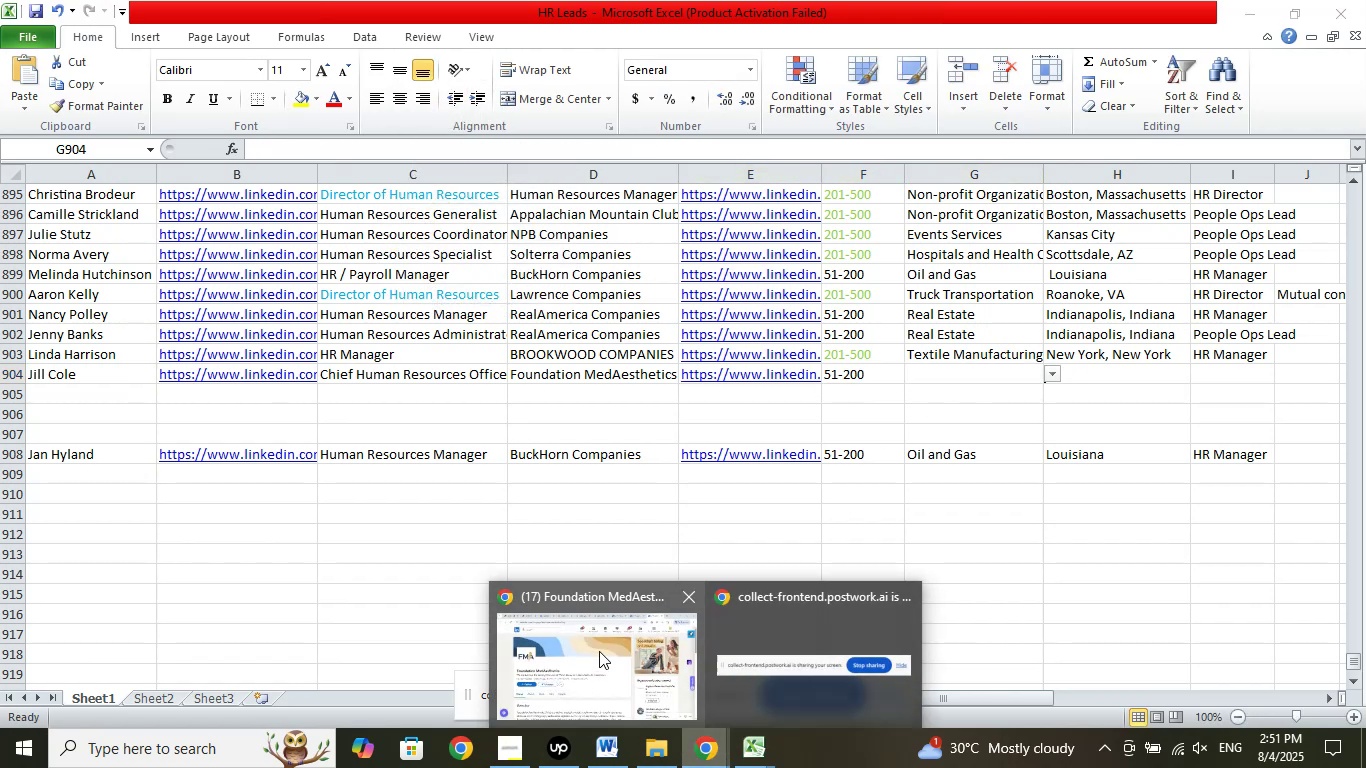 
left_click([599, 651])
 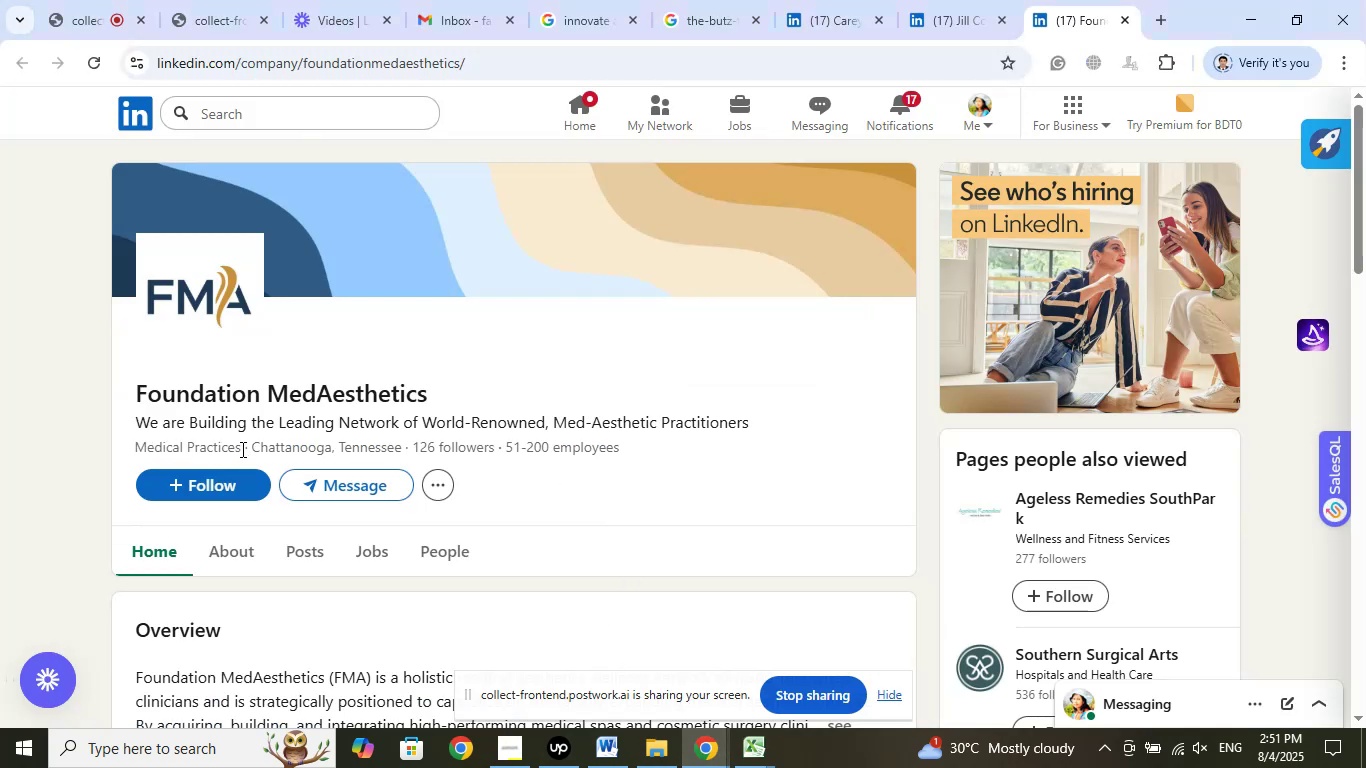 
left_click_drag(start_coordinate=[252, 444], to_coordinate=[401, 445])
 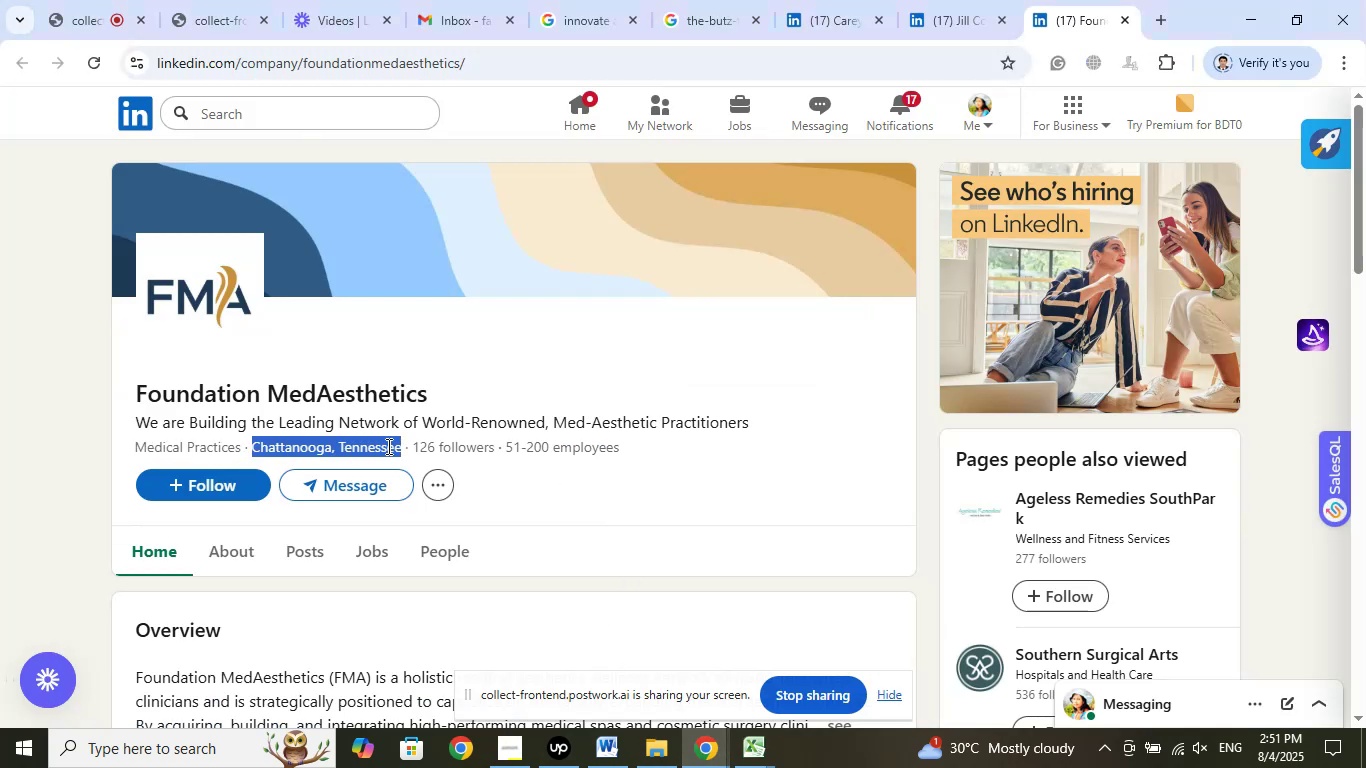 
right_click([387, 446])
 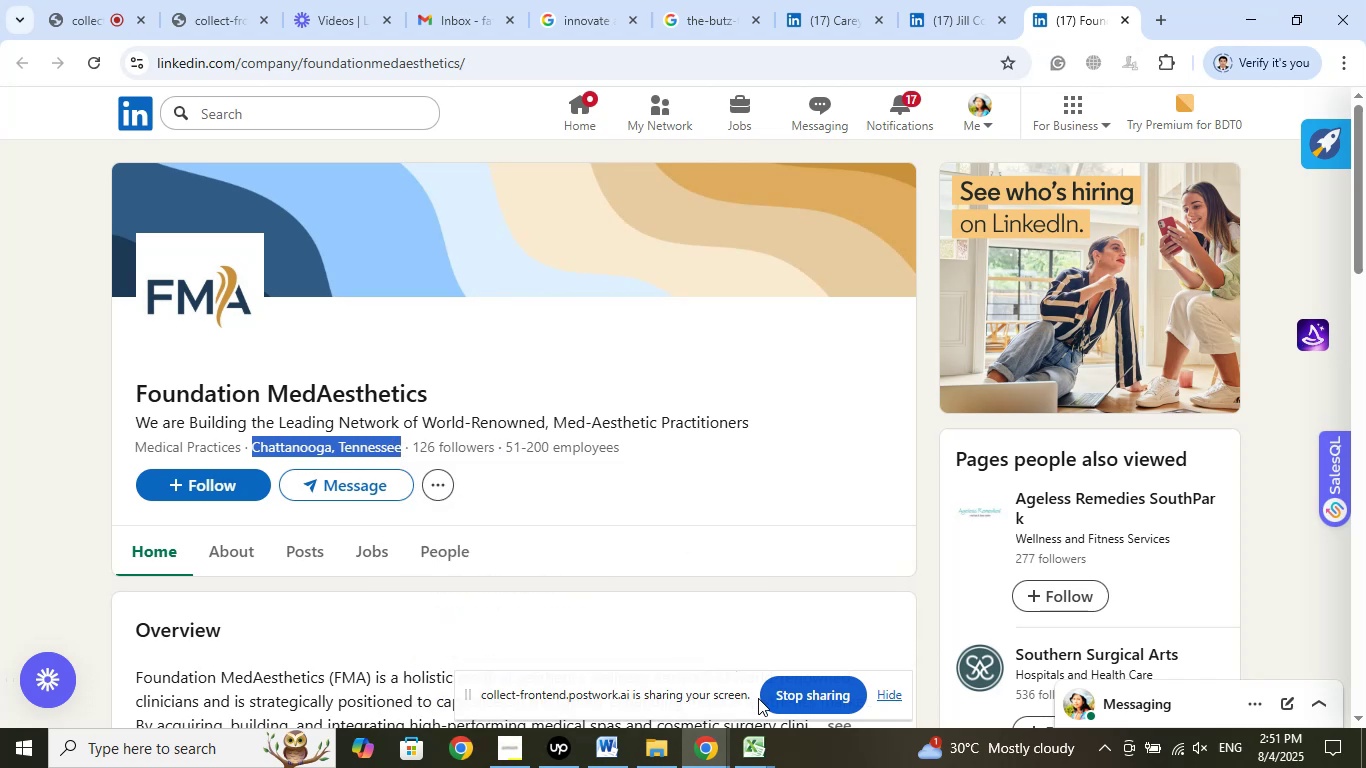 
left_click([765, 748])
 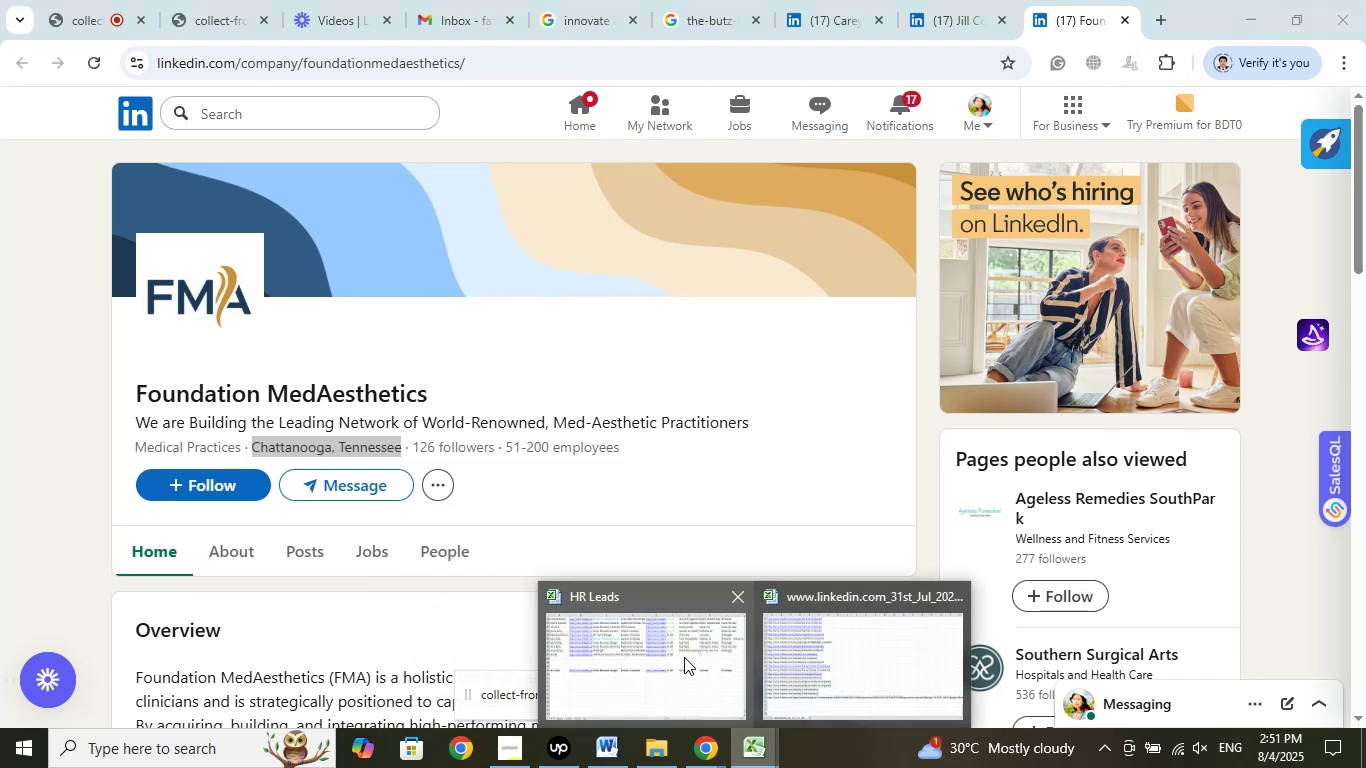 
left_click([684, 657])
 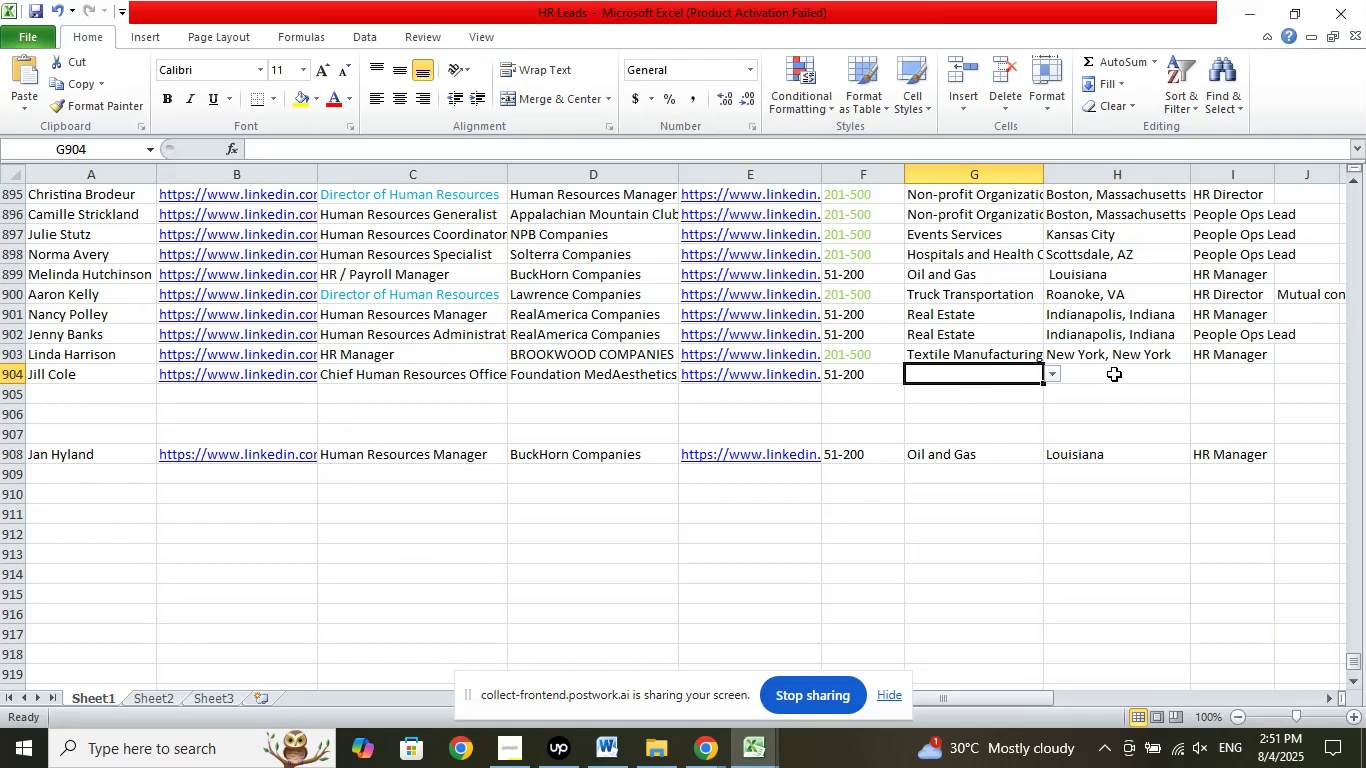 
left_click([1114, 374])
 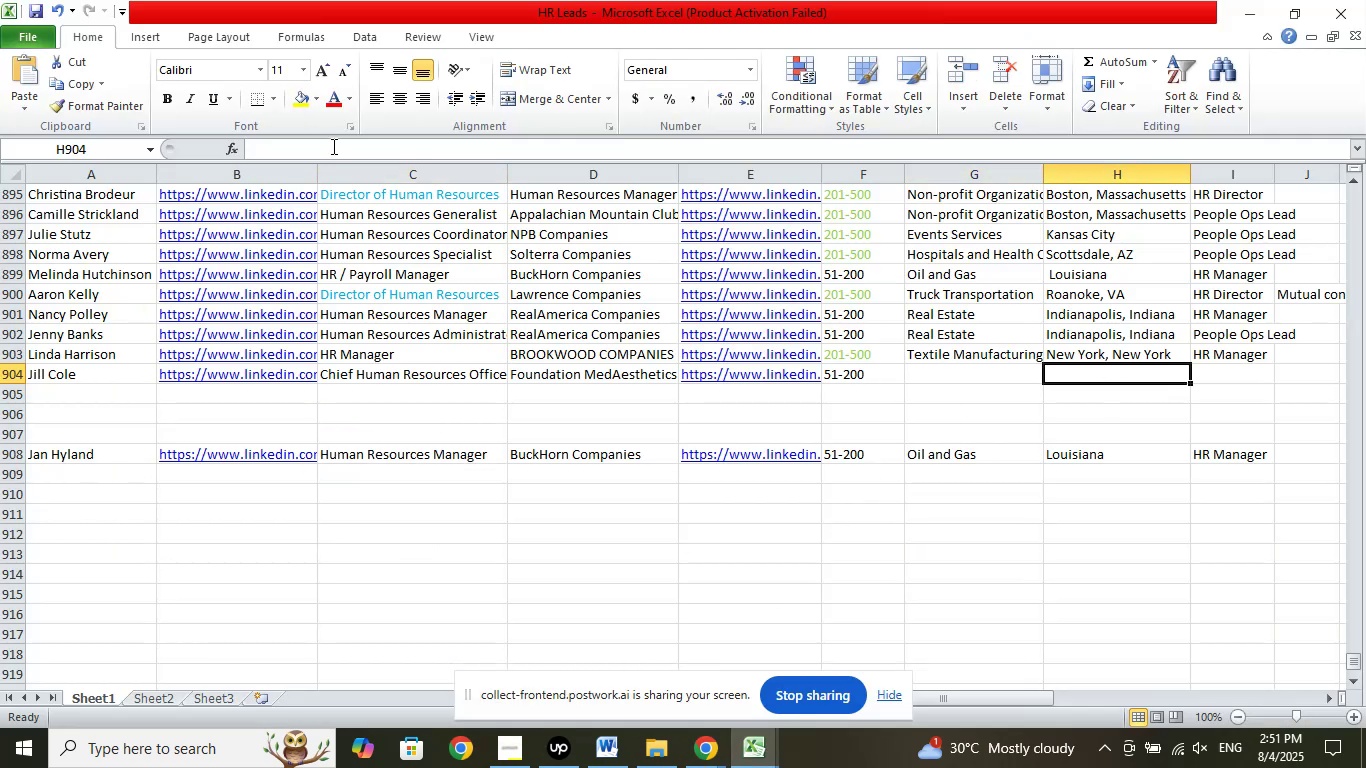 
left_click([331, 146])
 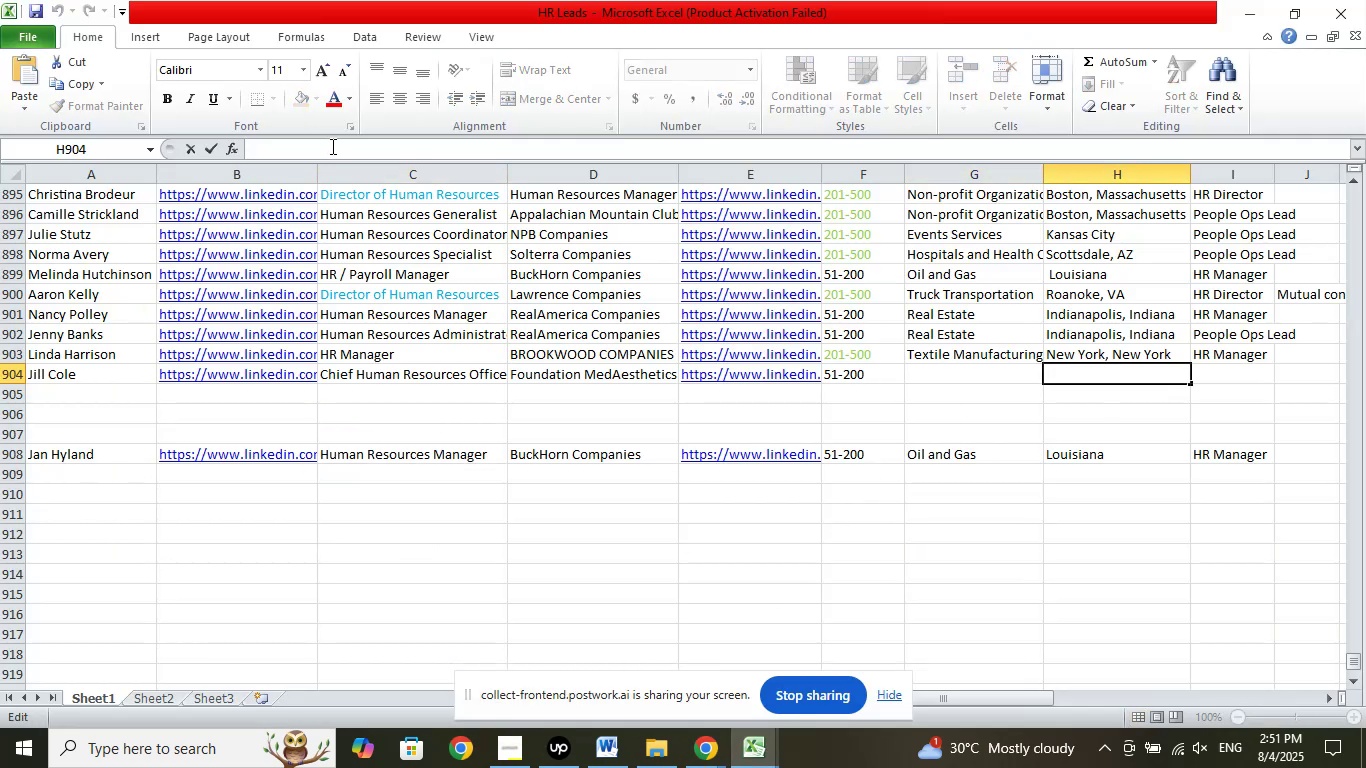 
right_click([331, 146])
 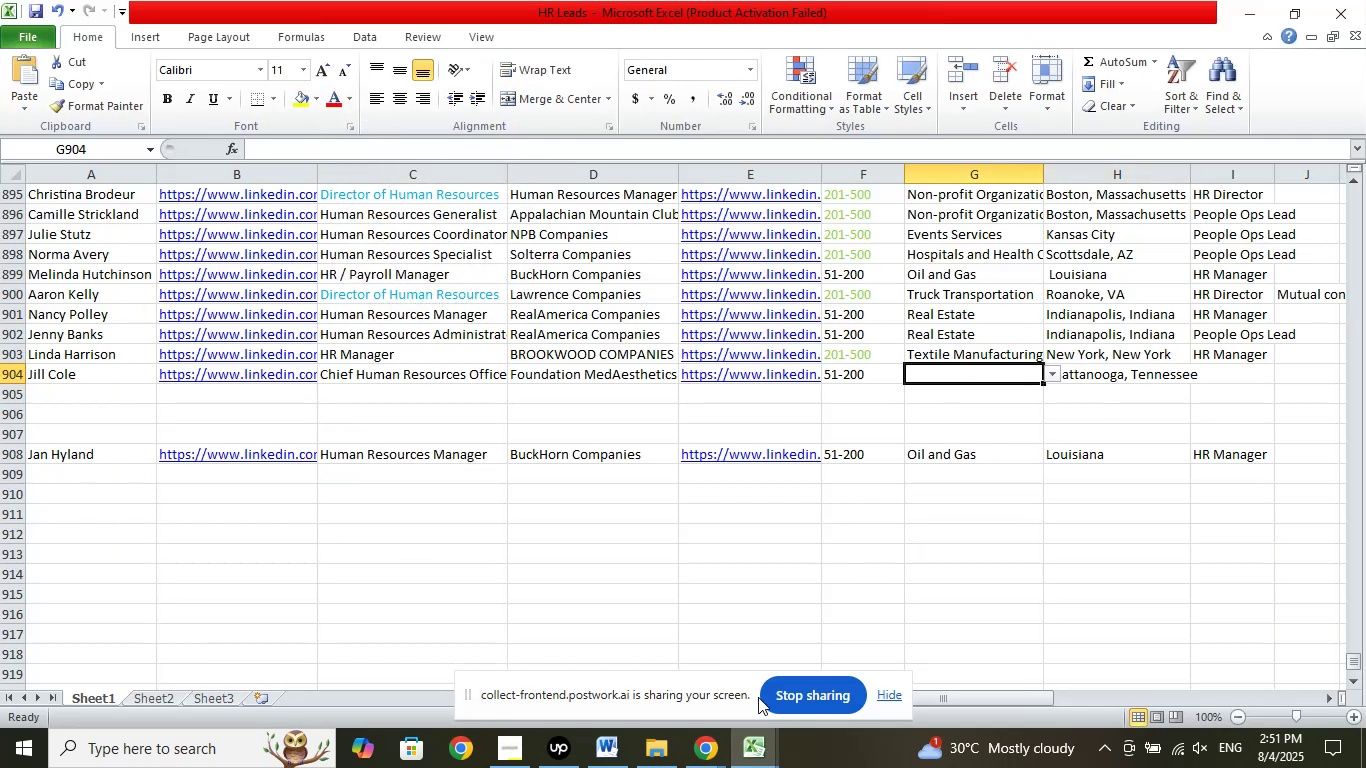 
left_click([714, 745])
 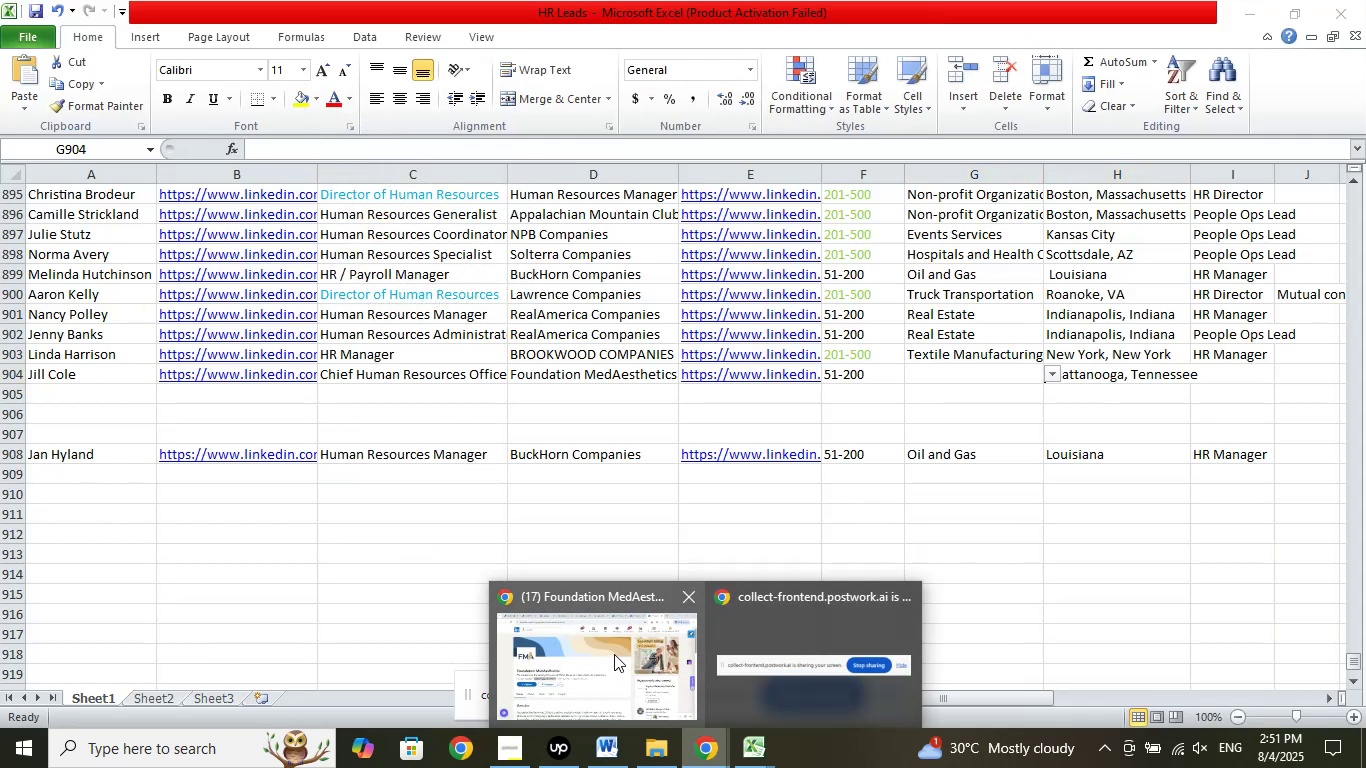 
left_click([614, 654])
 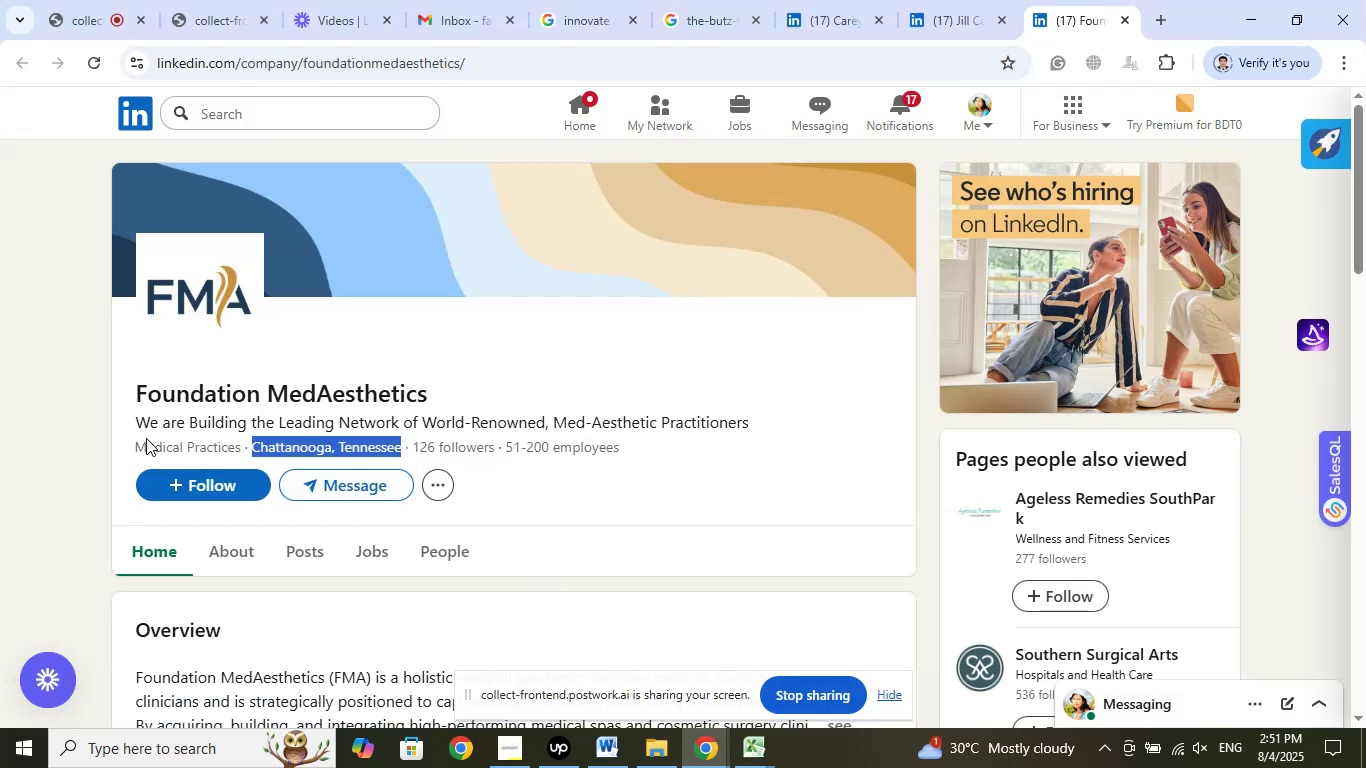 
left_click_drag(start_coordinate=[131, 441], to_coordinate=[239, 444])
 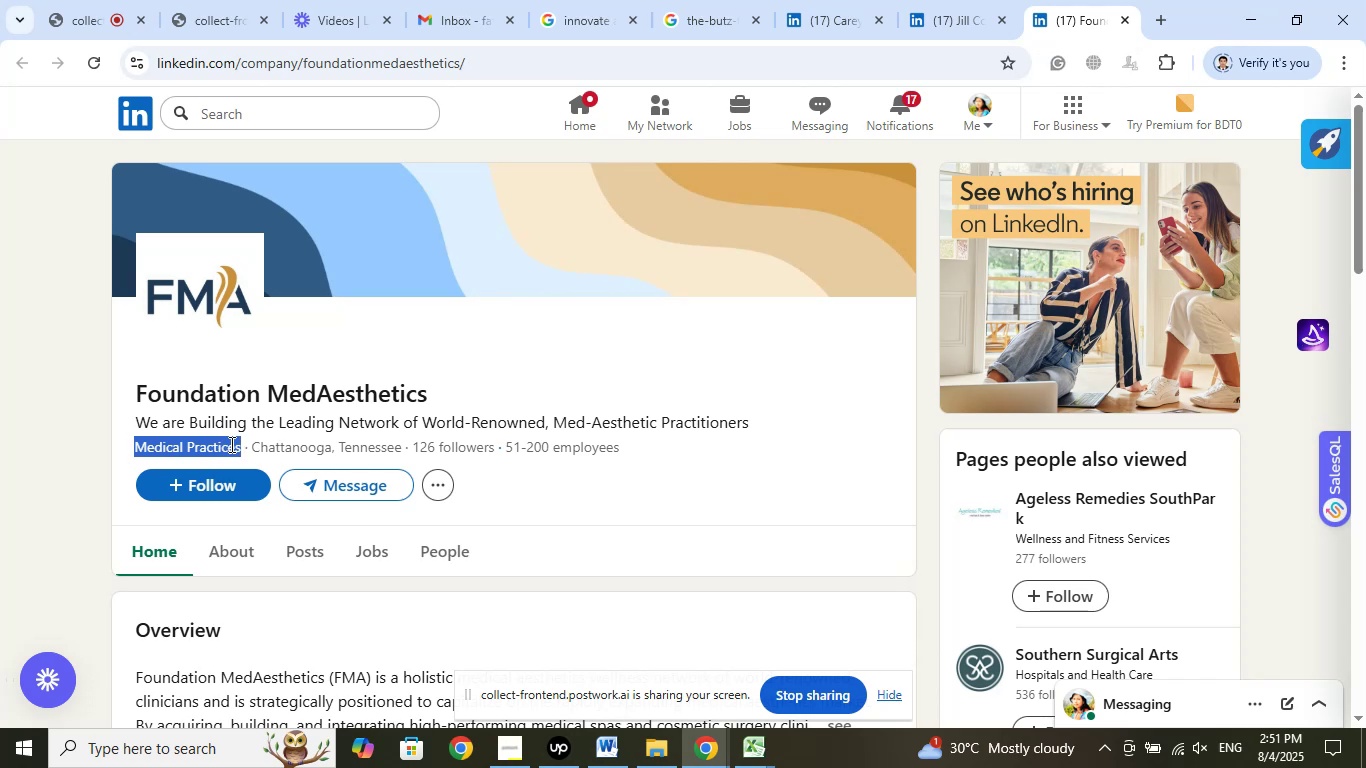 
right_click([230, 444])
 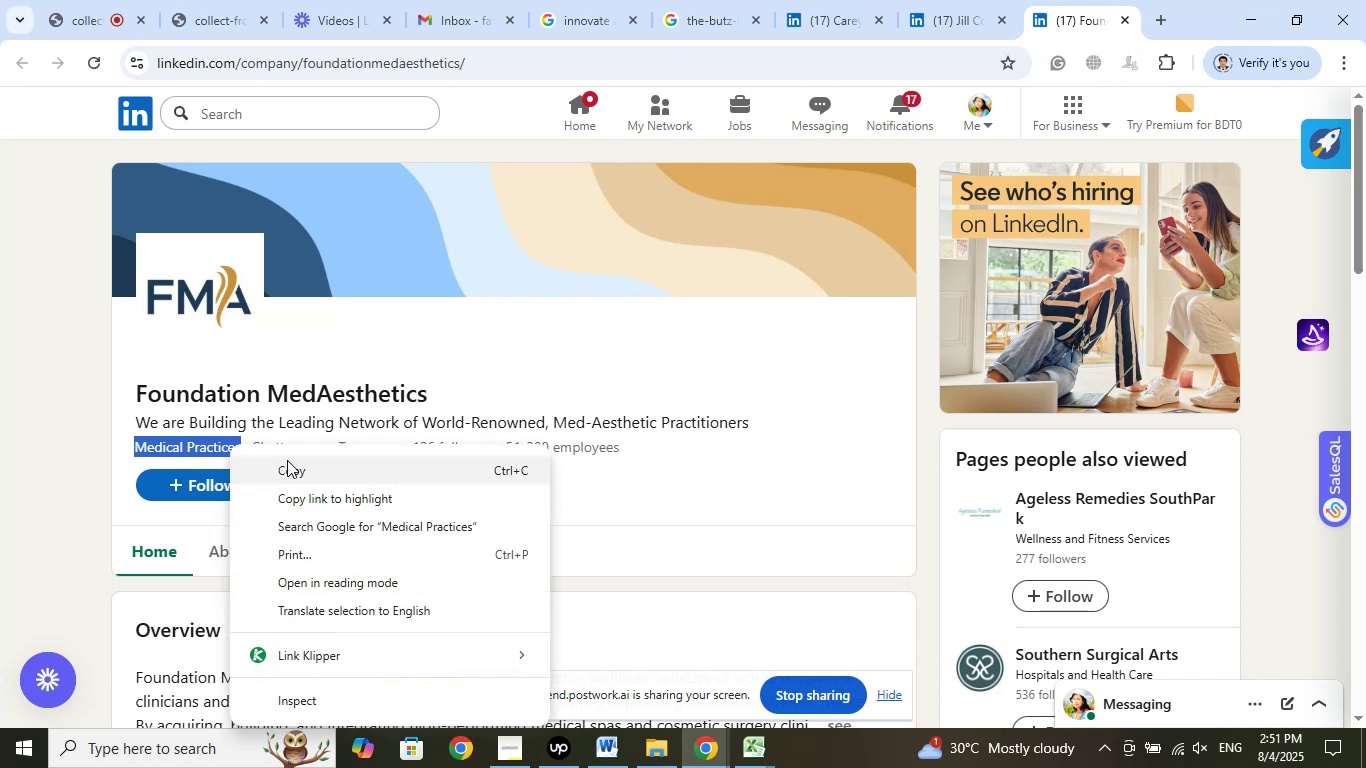 
left_click_drag(start_coordinate=[289, 471], to_coordinate=[290, 477])
 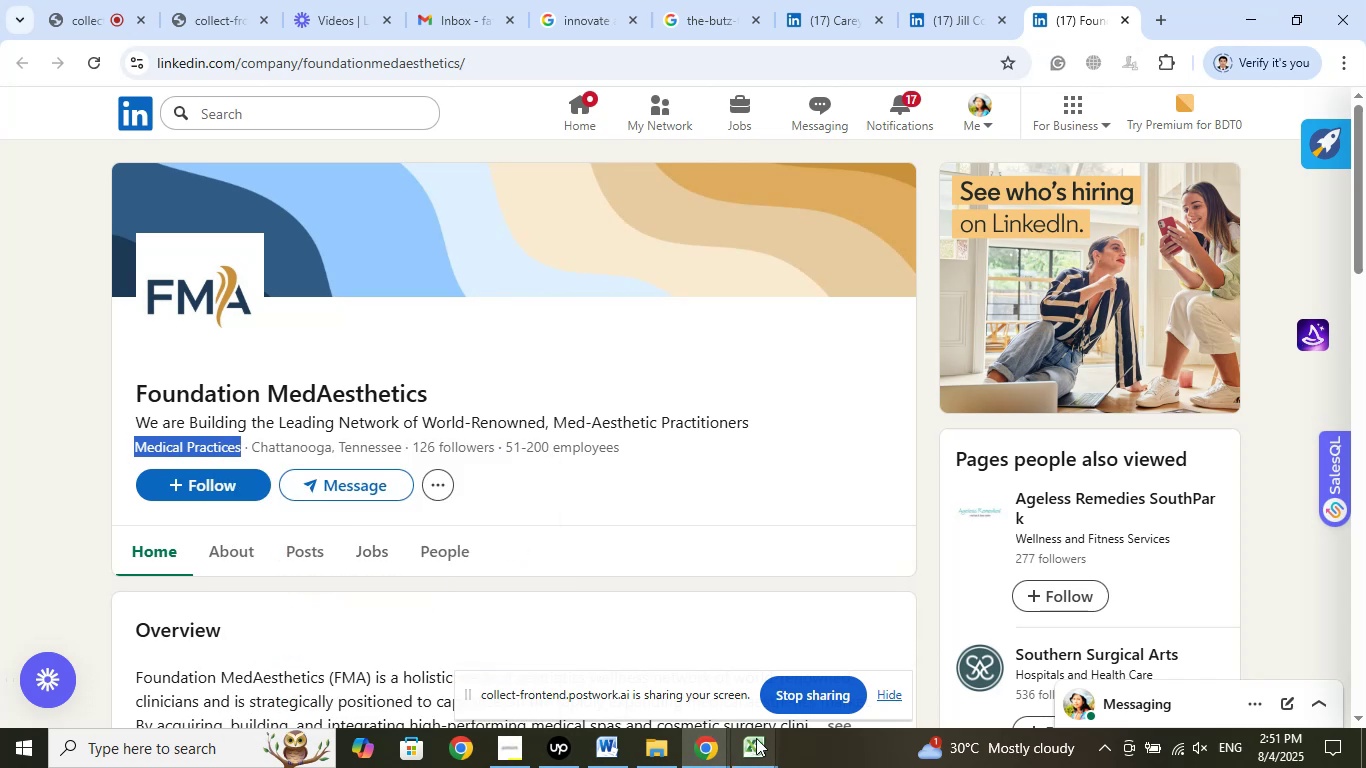 
left_click([756, 738])
 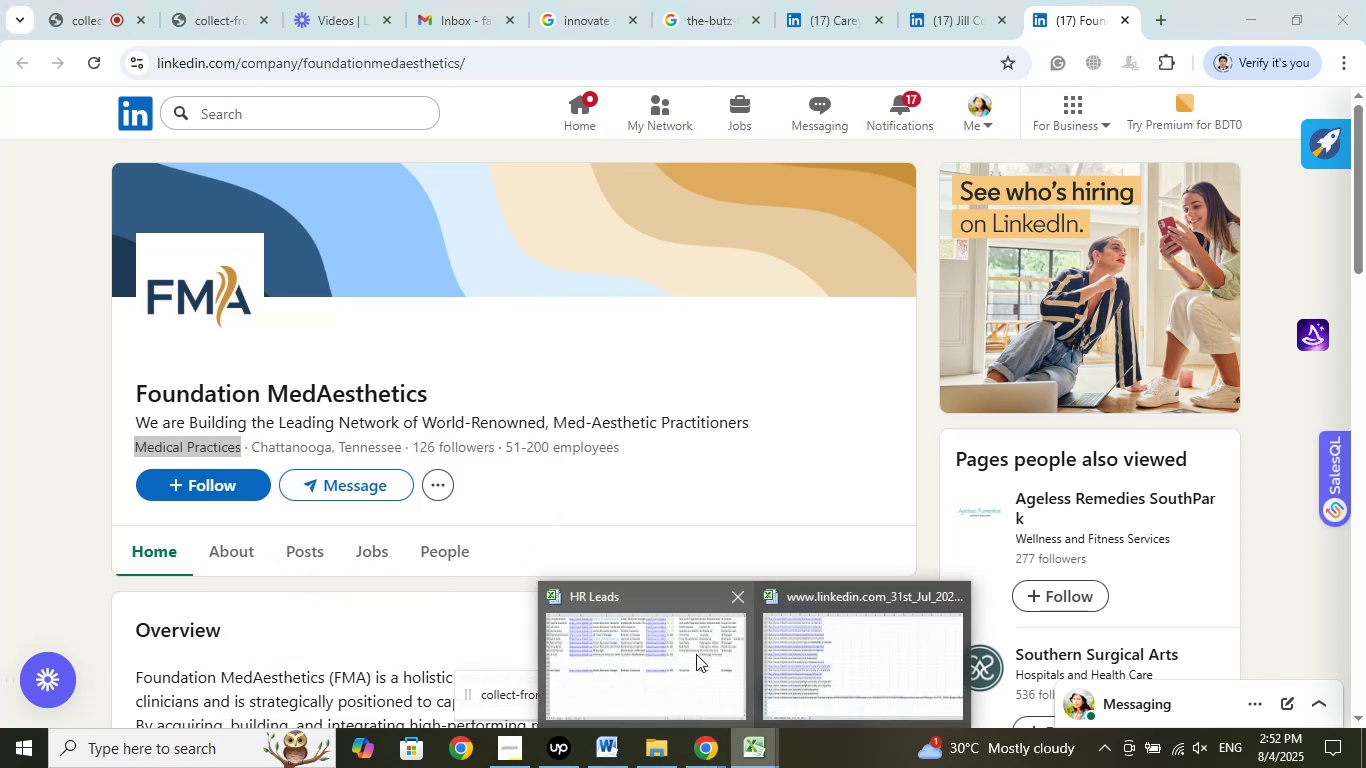 
left_click([696, 654])
 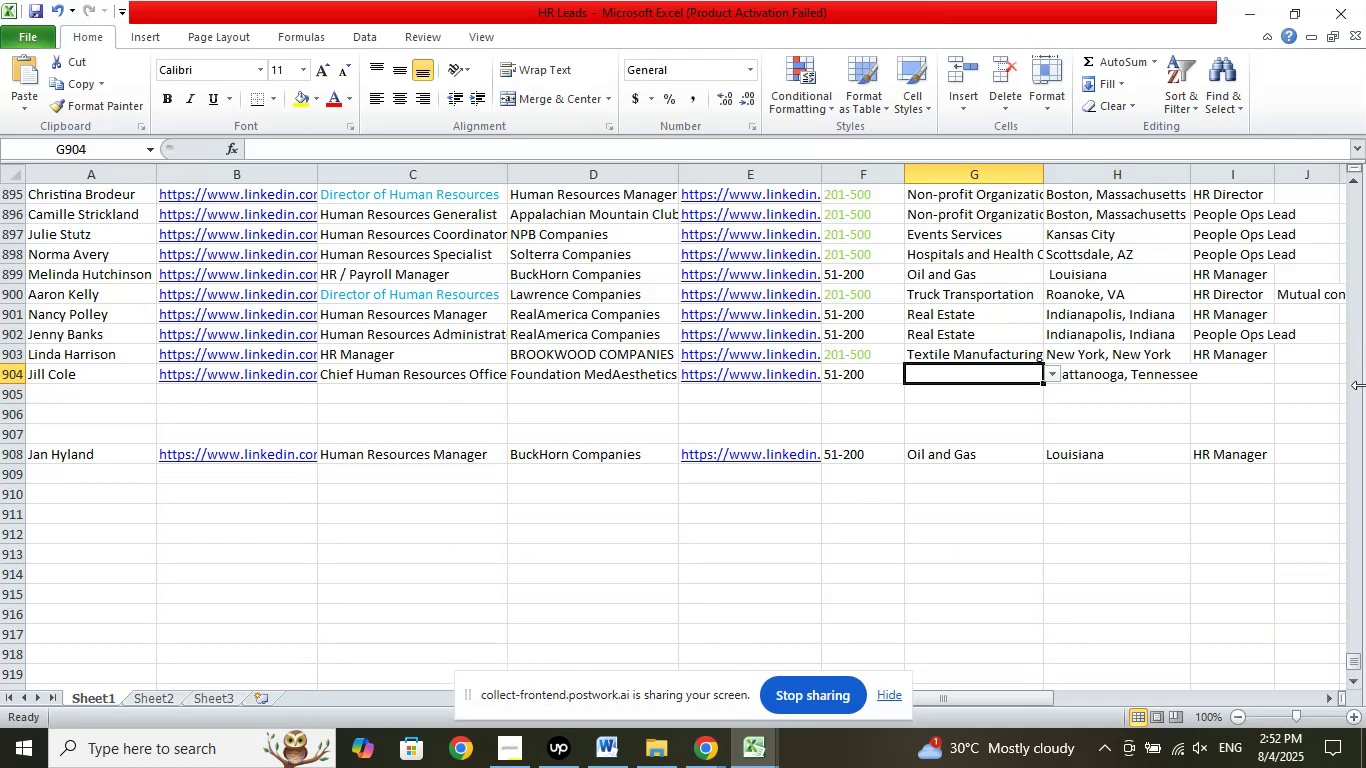 
scroll: coordinate [1211, 484], scroll_direction: down, amount: 4.0
 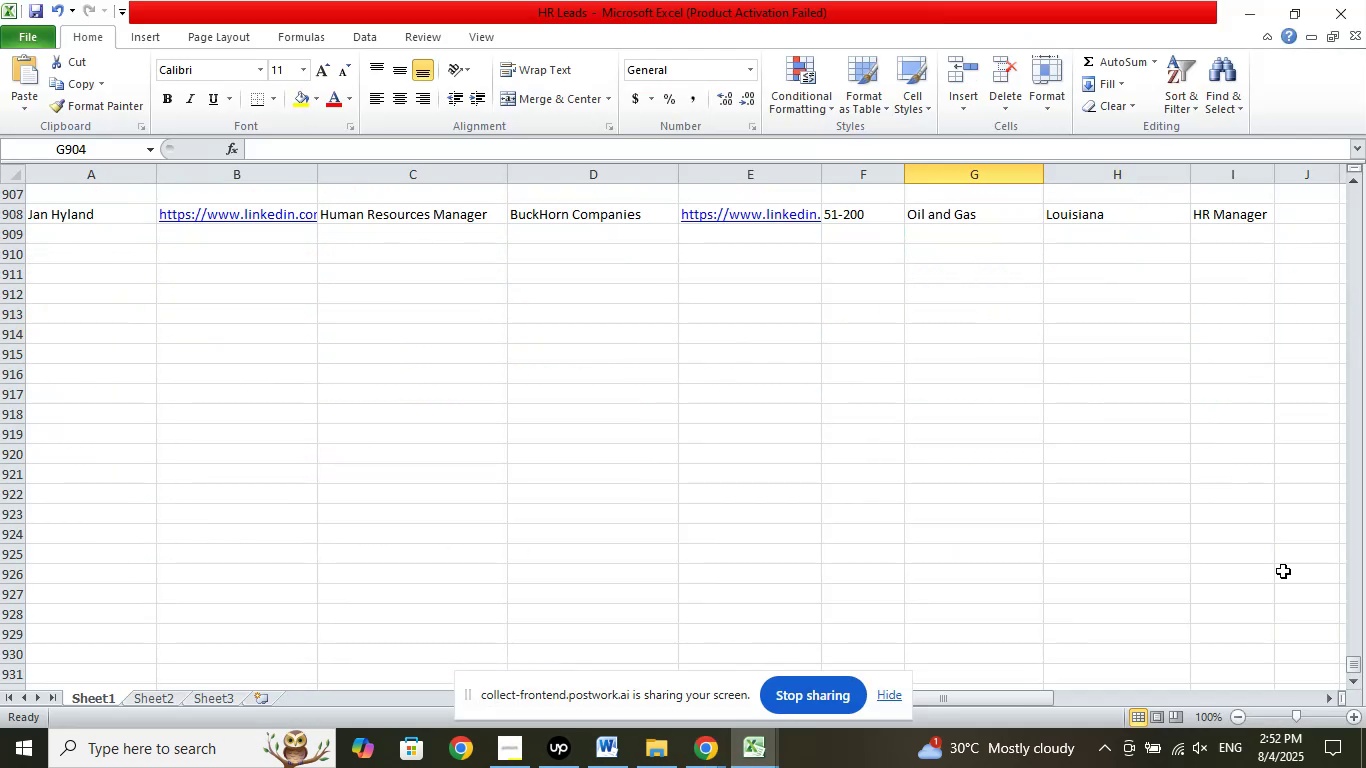 
scroll: coordinate [1139, 516], scroll_direction: up, amount: 4.0
 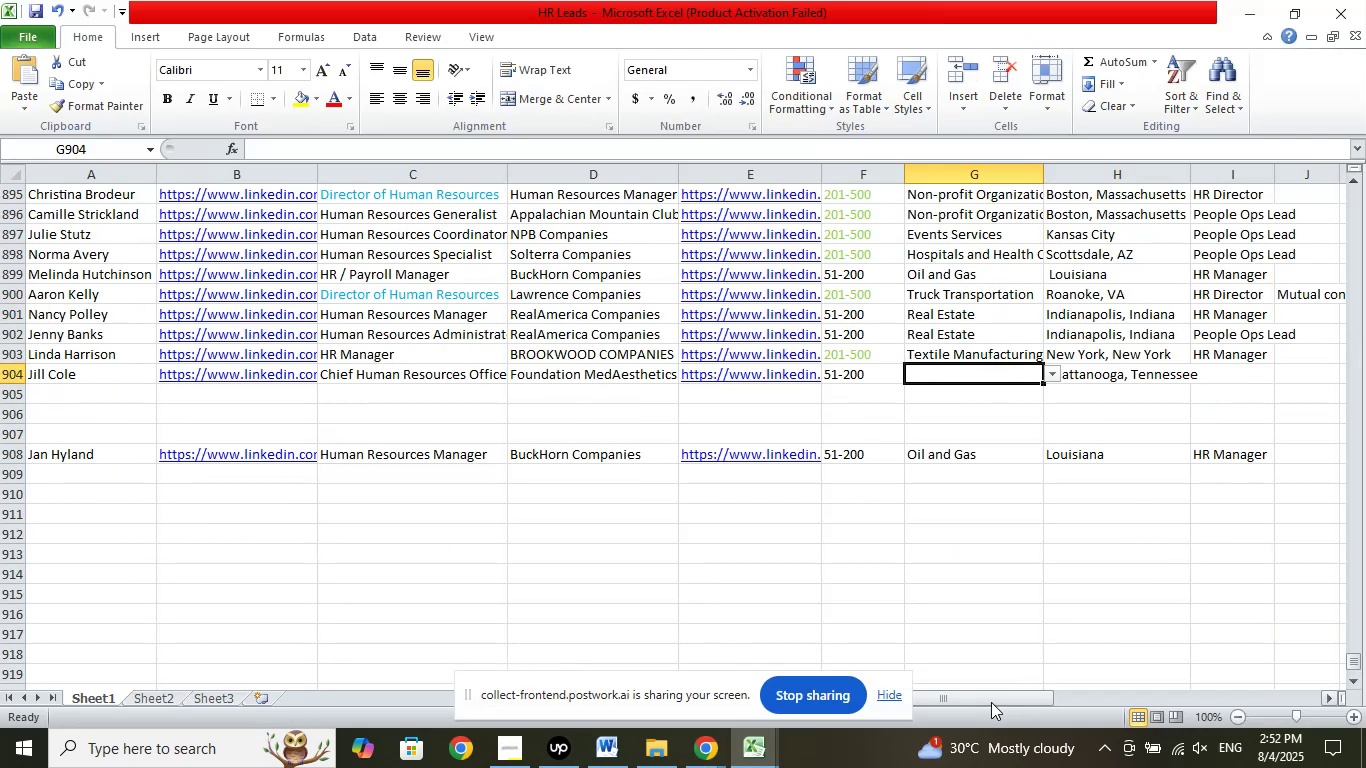 
left_click_drag(start_coordinate=[982, 701], to_coordinate=[1365, 646])
 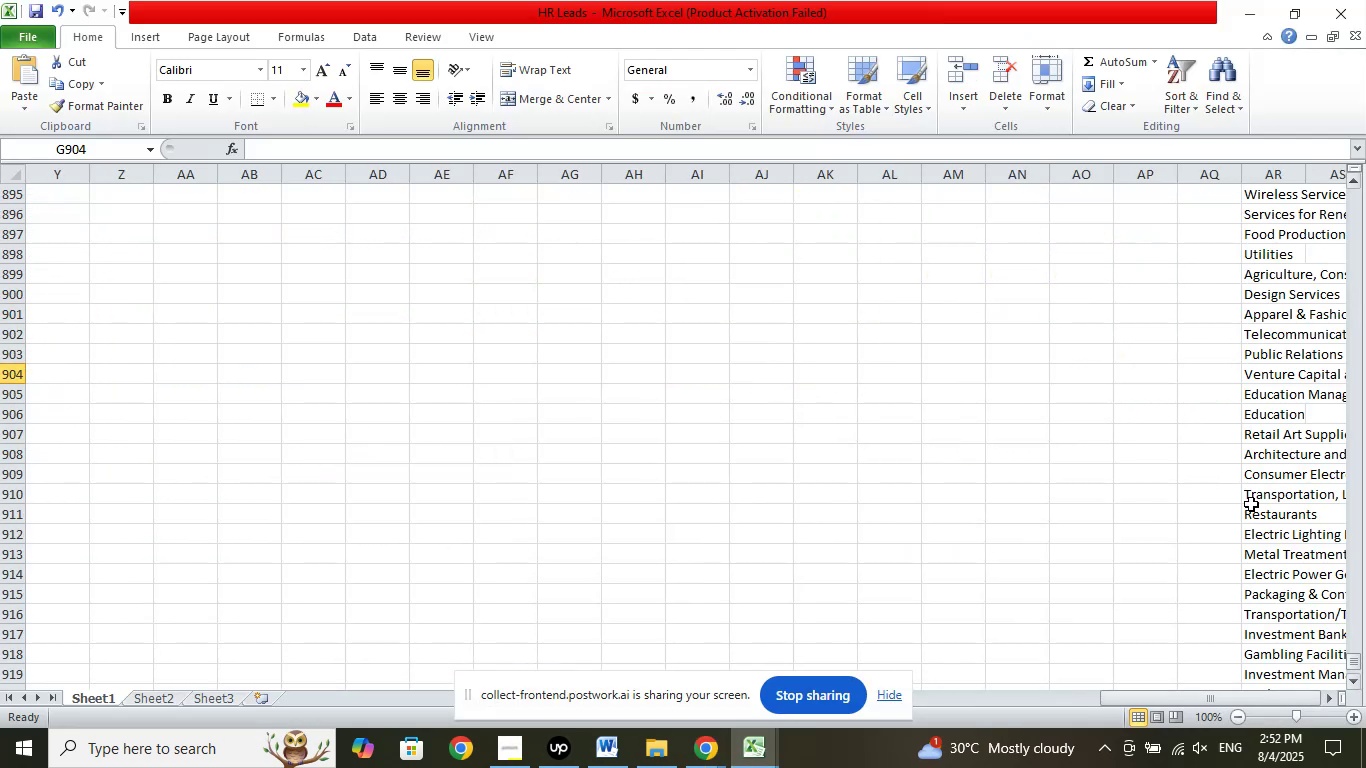 
scroll: coordinate [1251, 476], scroll_direction: down, amount: 7.0
 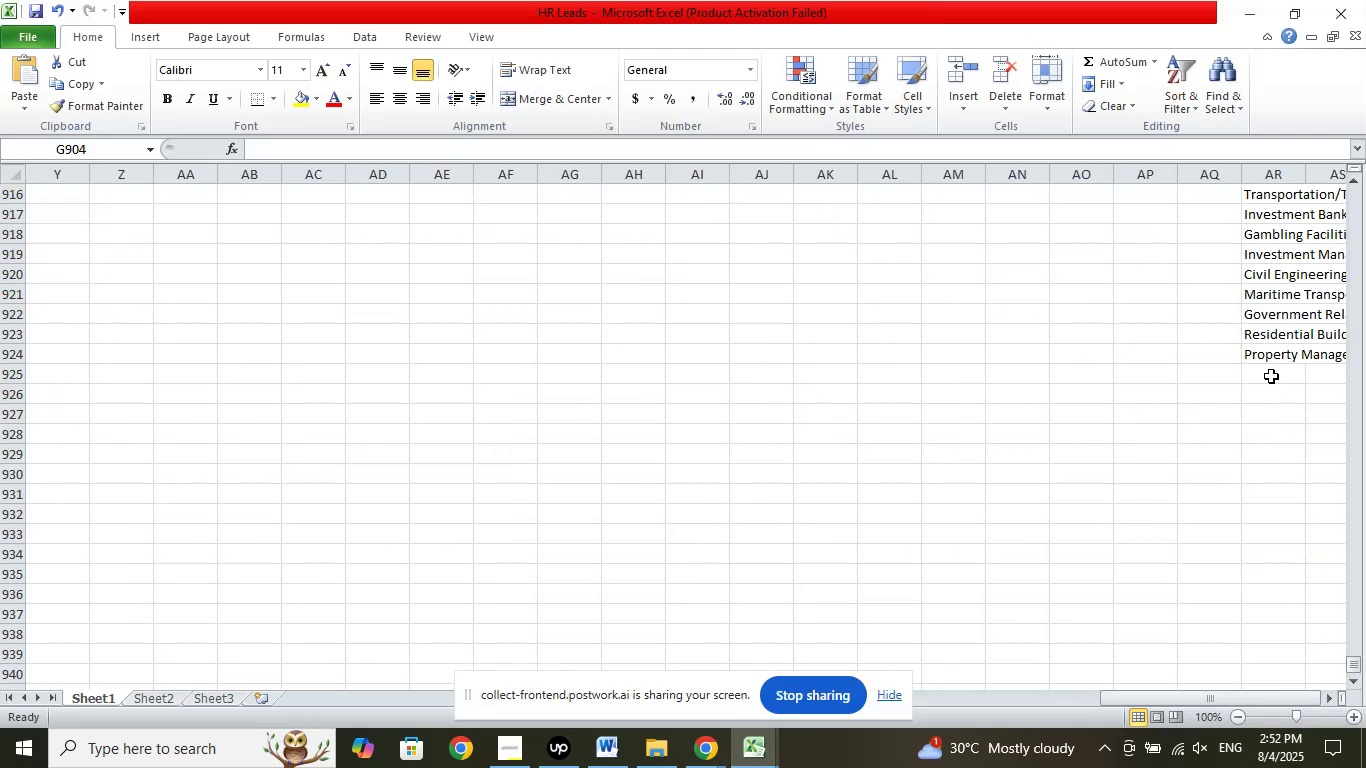 
left_click([1271, 376])
 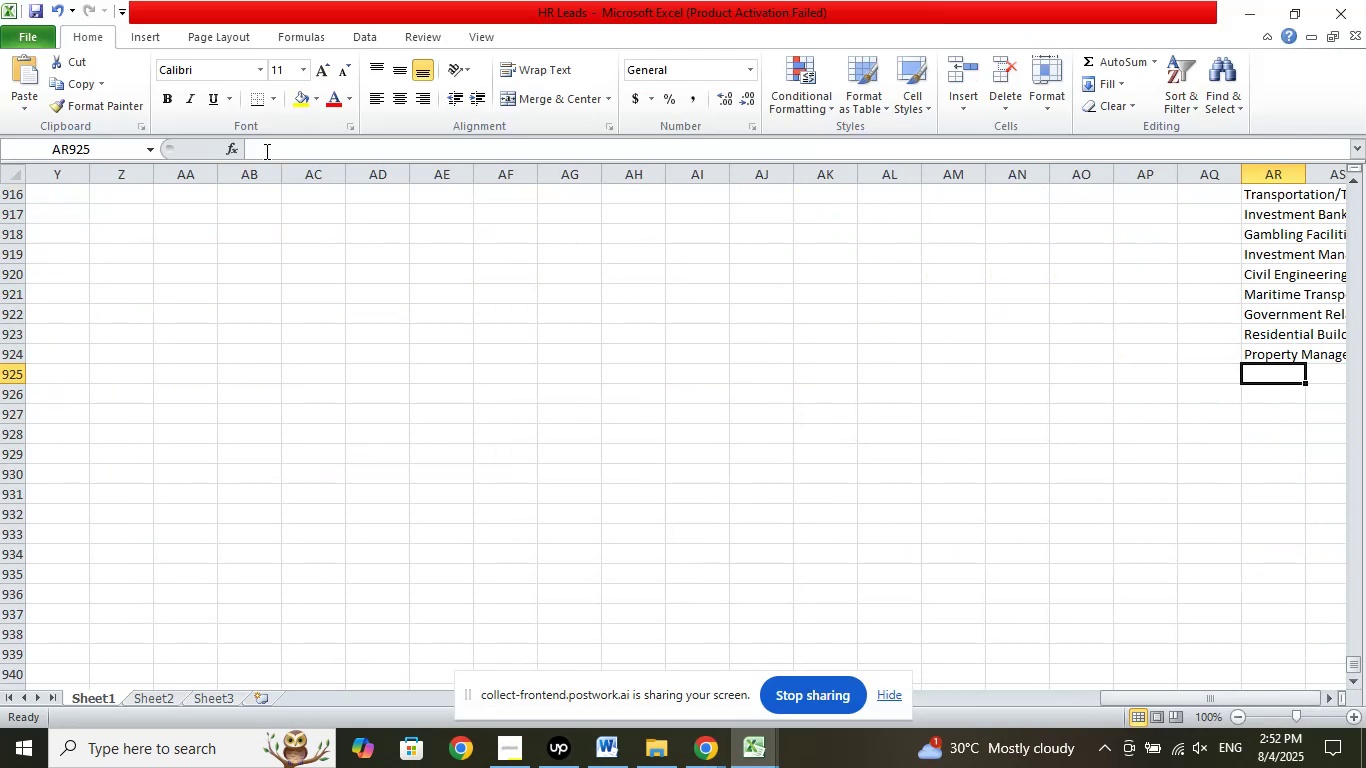 
left_click([265, 151])
 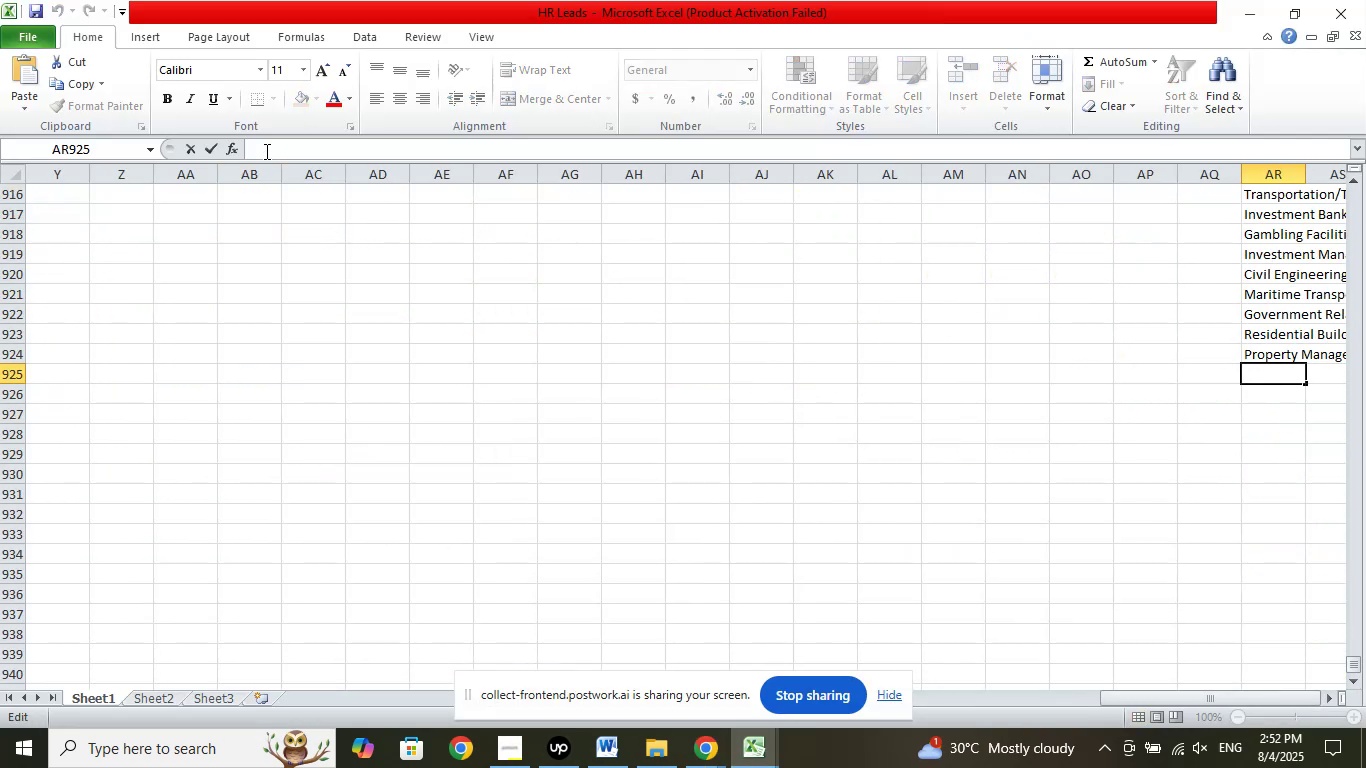 
right_click([265, 151])
 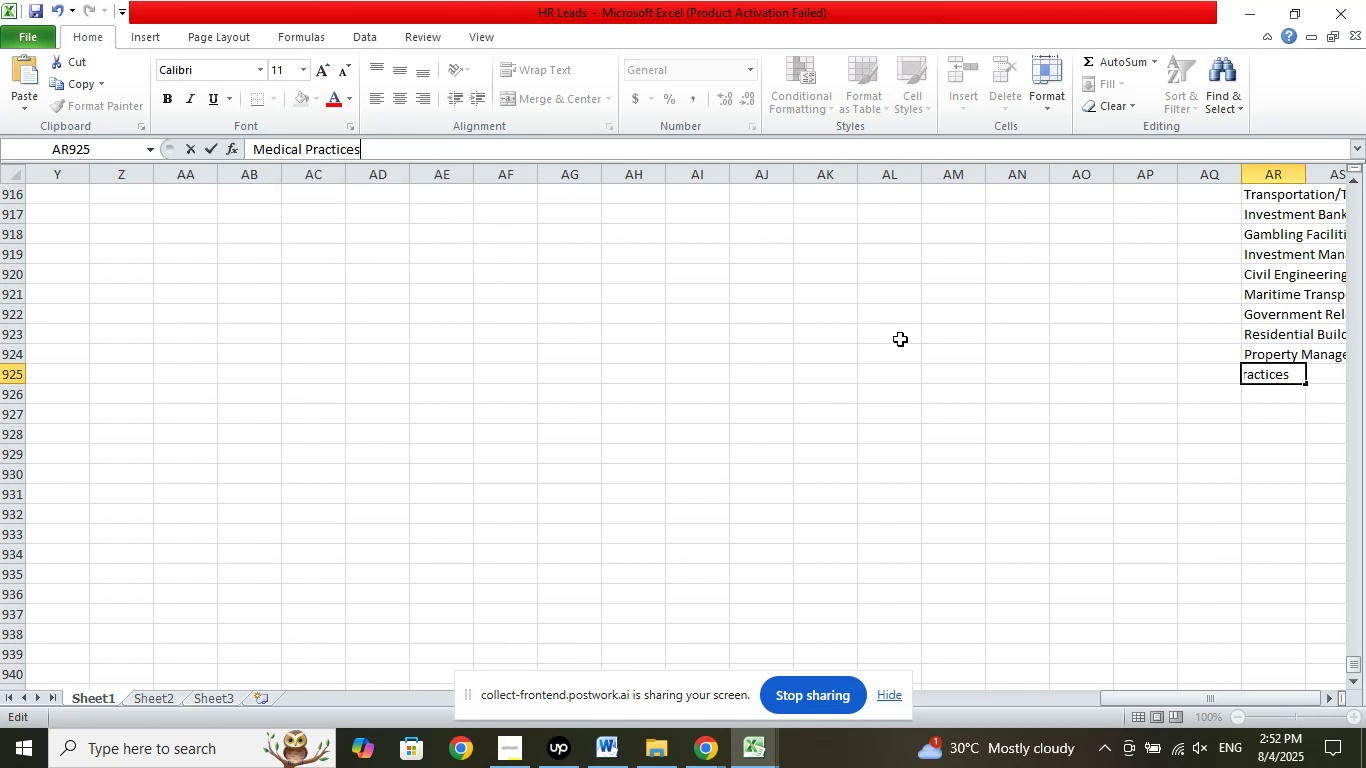 
left_click([899, 341])
 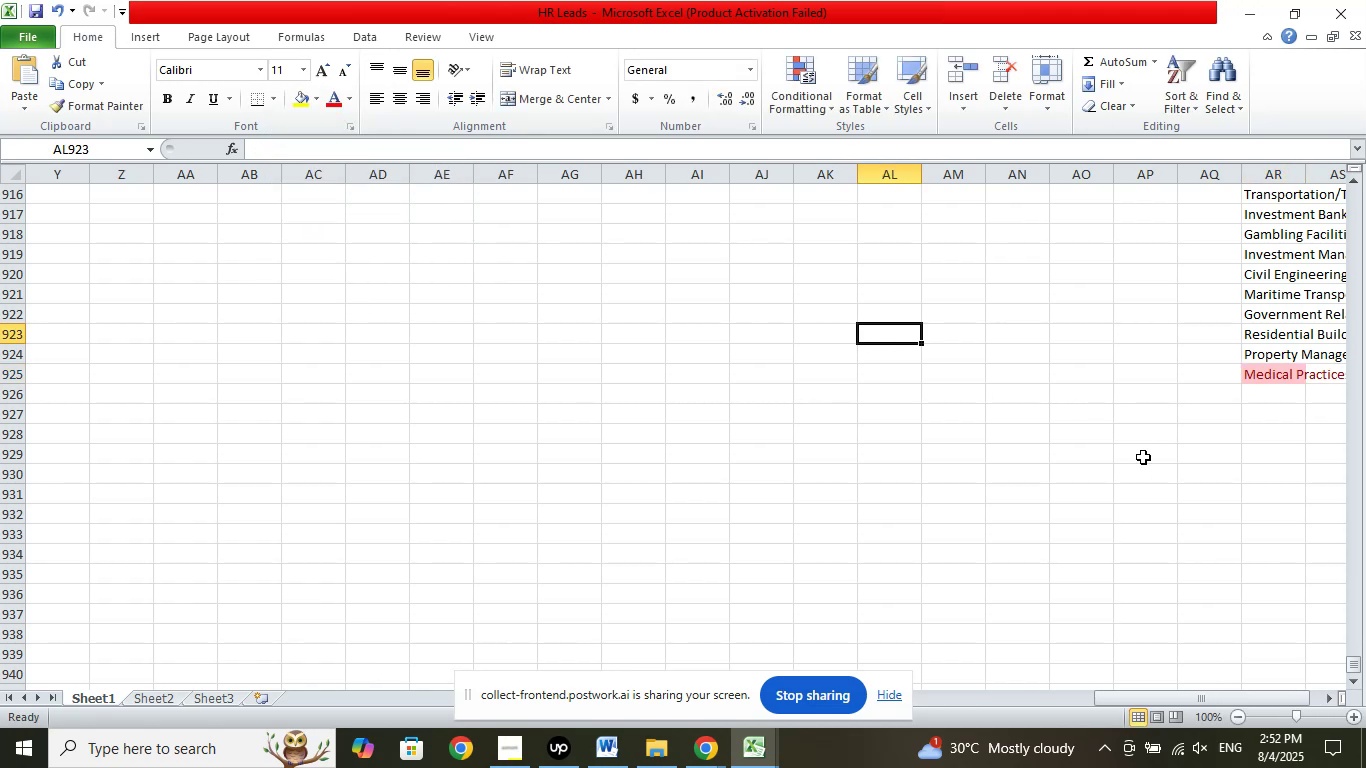 
scroll: coordinate [1196, 389], scroll_direction: up, amount: 46.0
 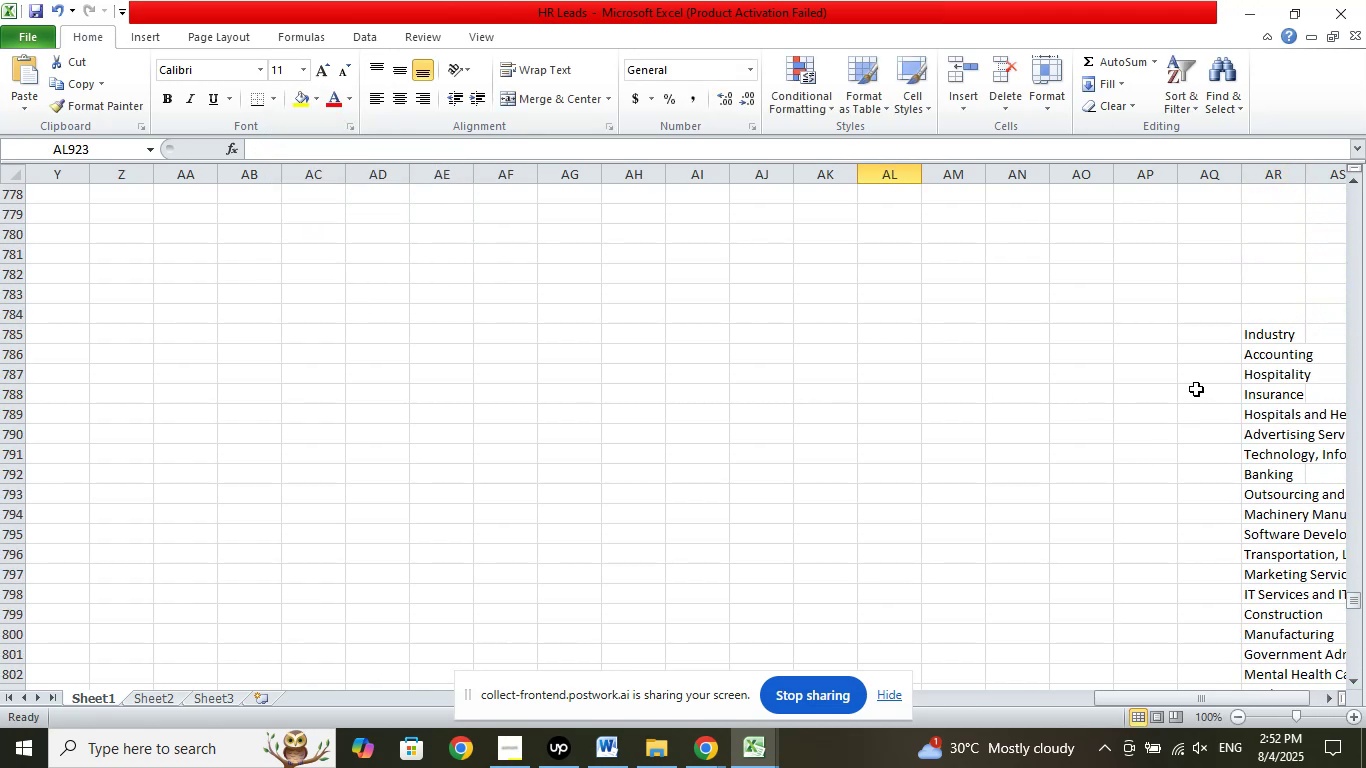 
key(Control+Z)
 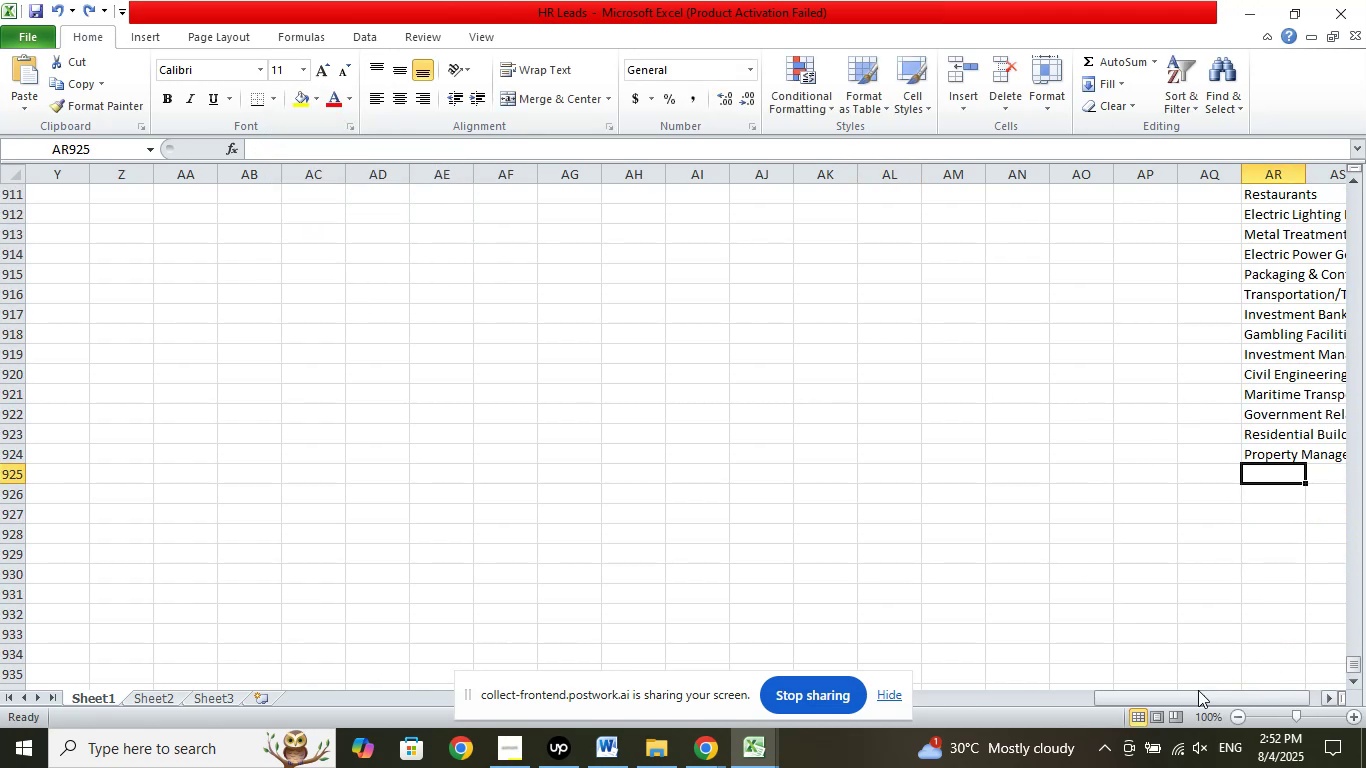 
left_click_drag(start_coordinate=[1196, 692], to_coordinate=[652, 649])
 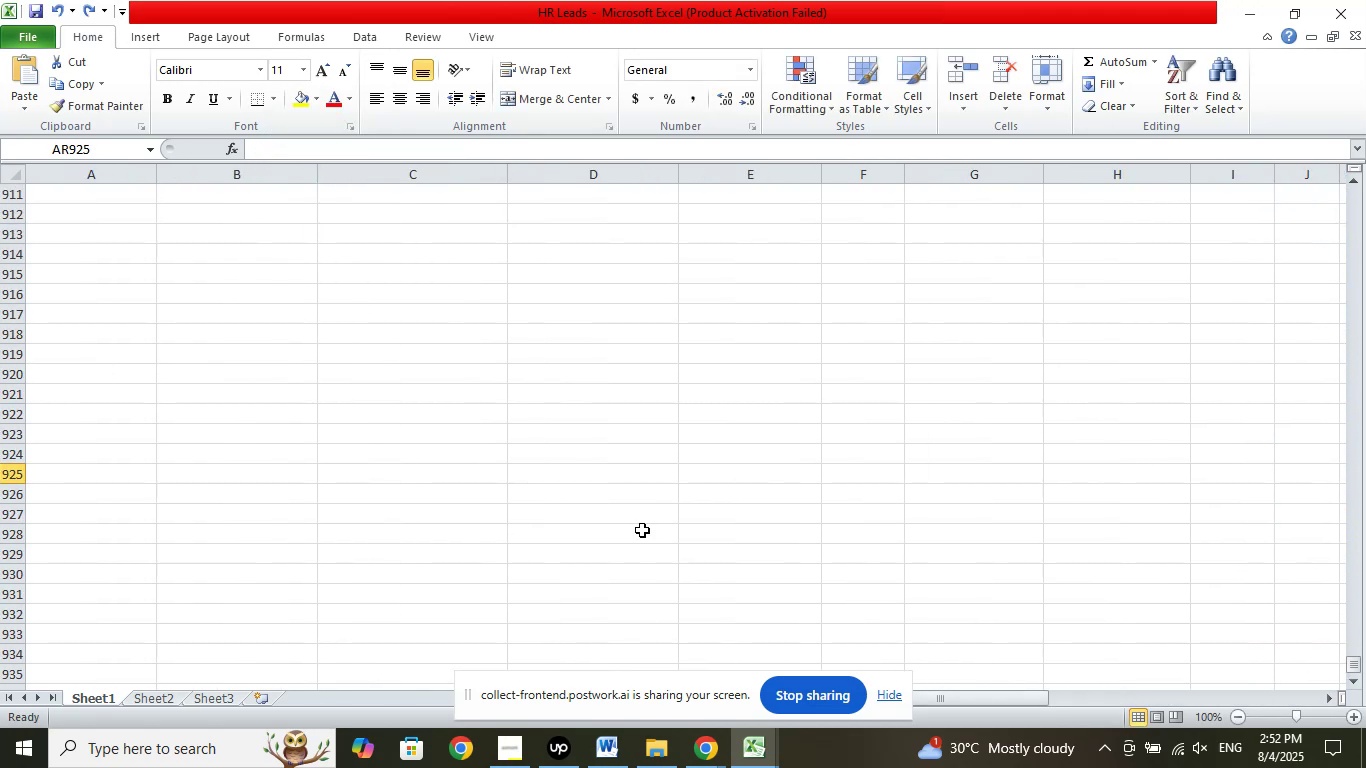 
scroll: coordinate [682, 503], scroll_direction: up, amount: 5.0
 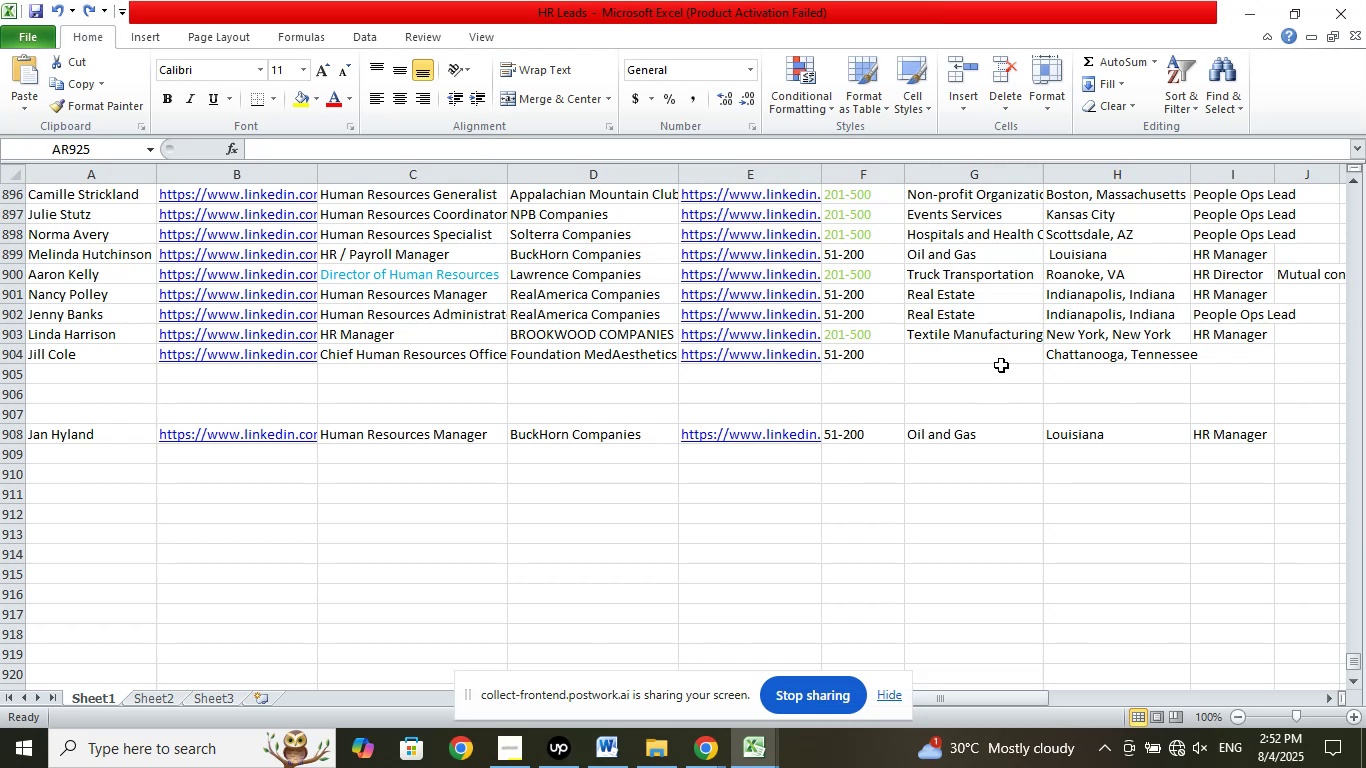 
left_click([999, 360])
 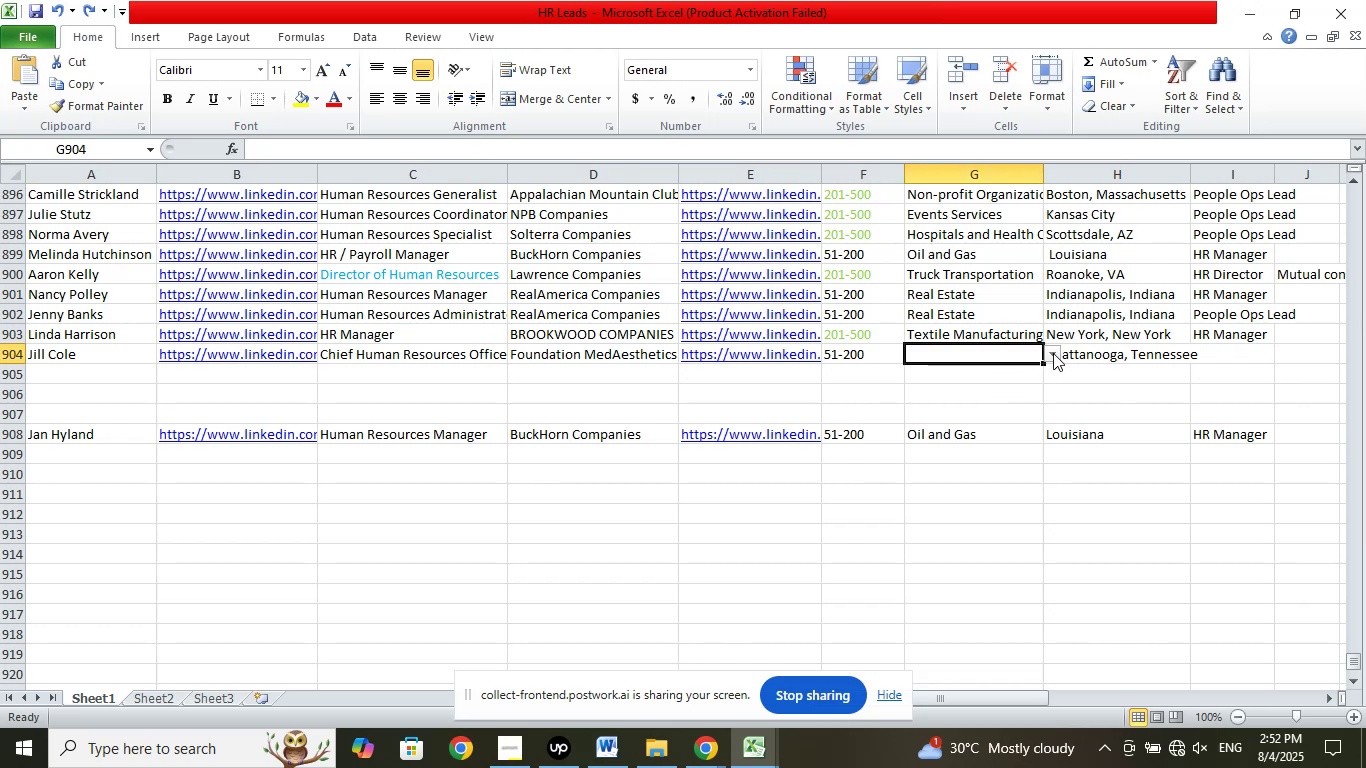 
left_click([1057, 353])
 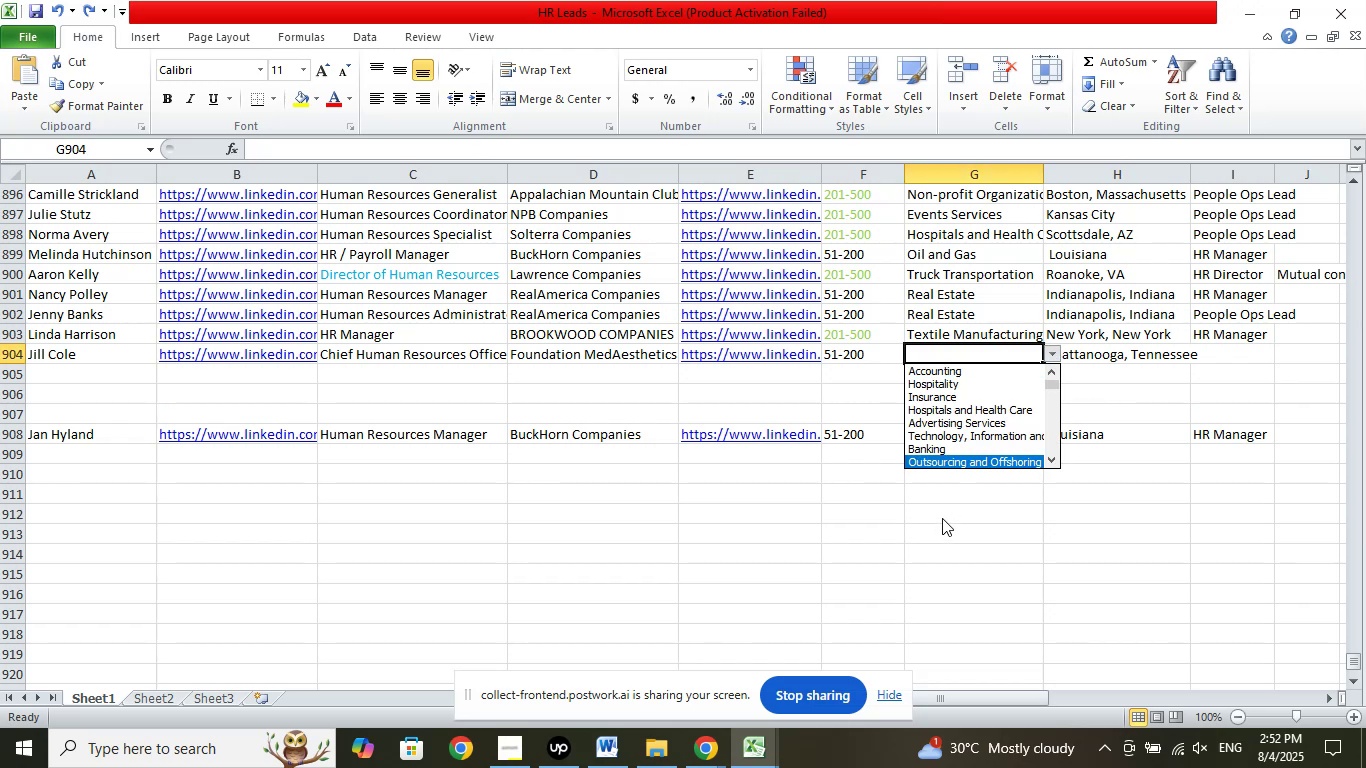 
key(ArrowDown)
 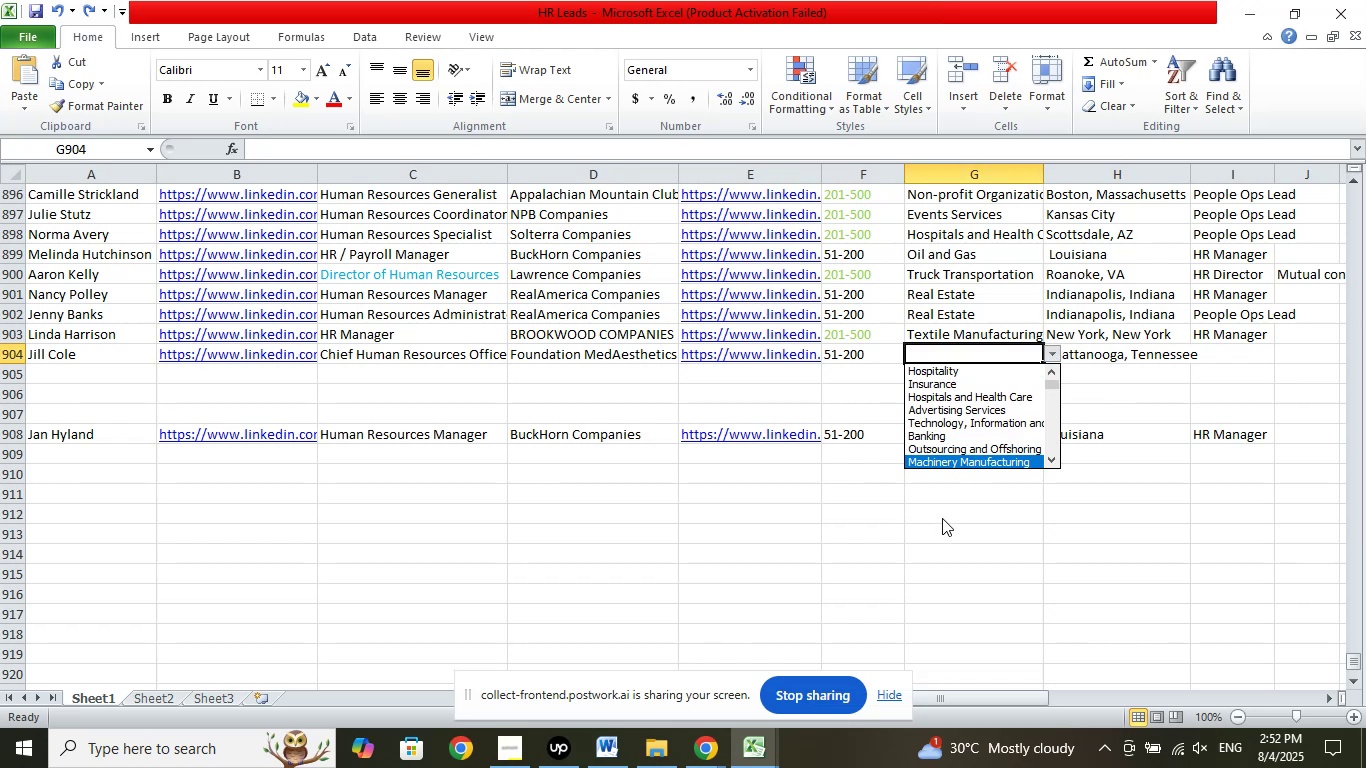 
key(ArrowDown)
 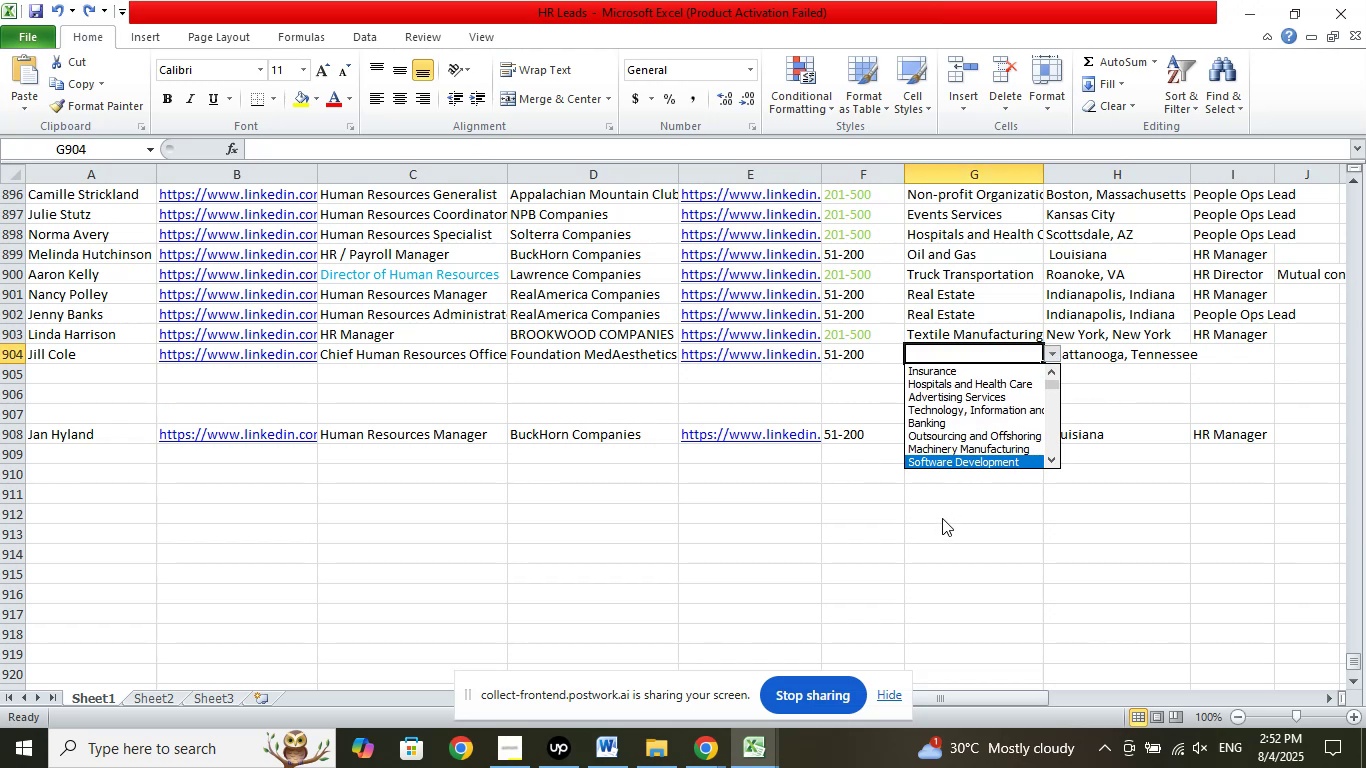 
key(ArrowDown)
 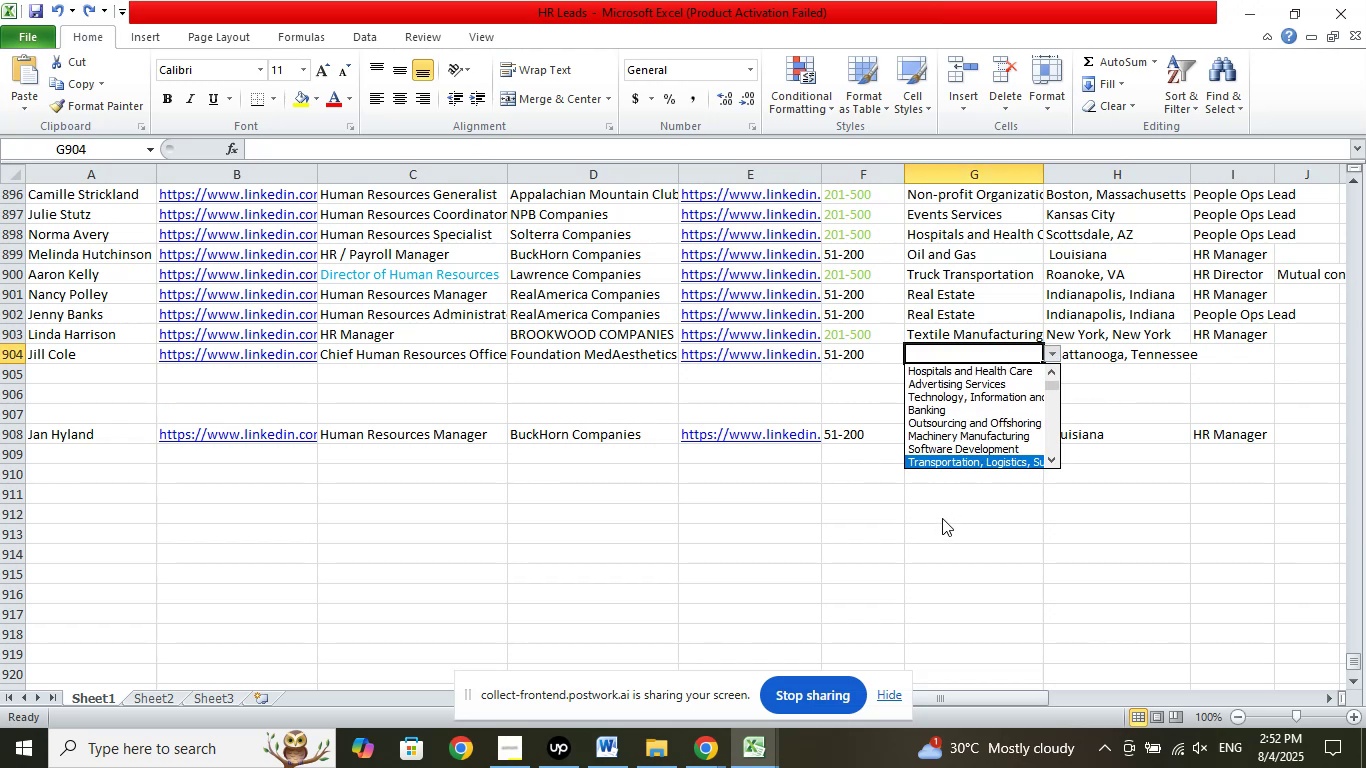 
key(ArrowDown)
 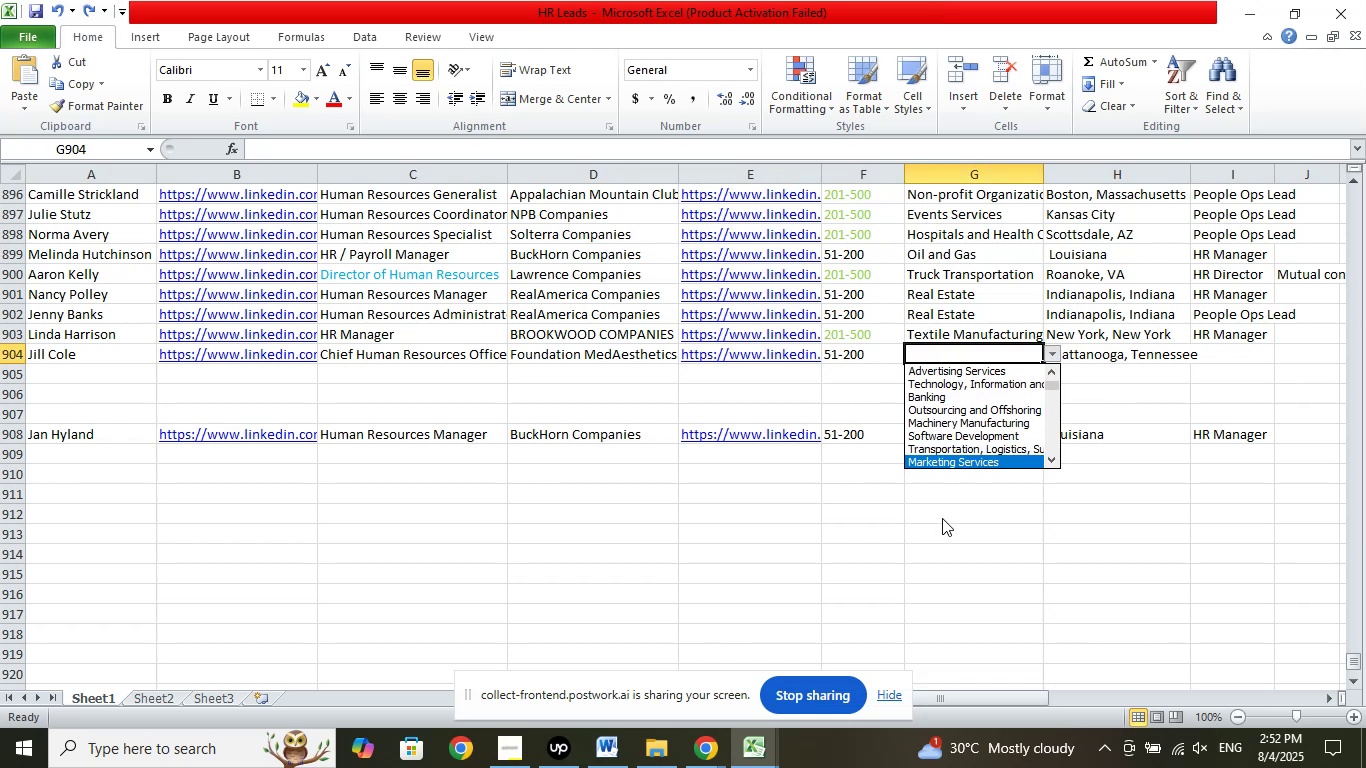 
key(ArrowDown)
 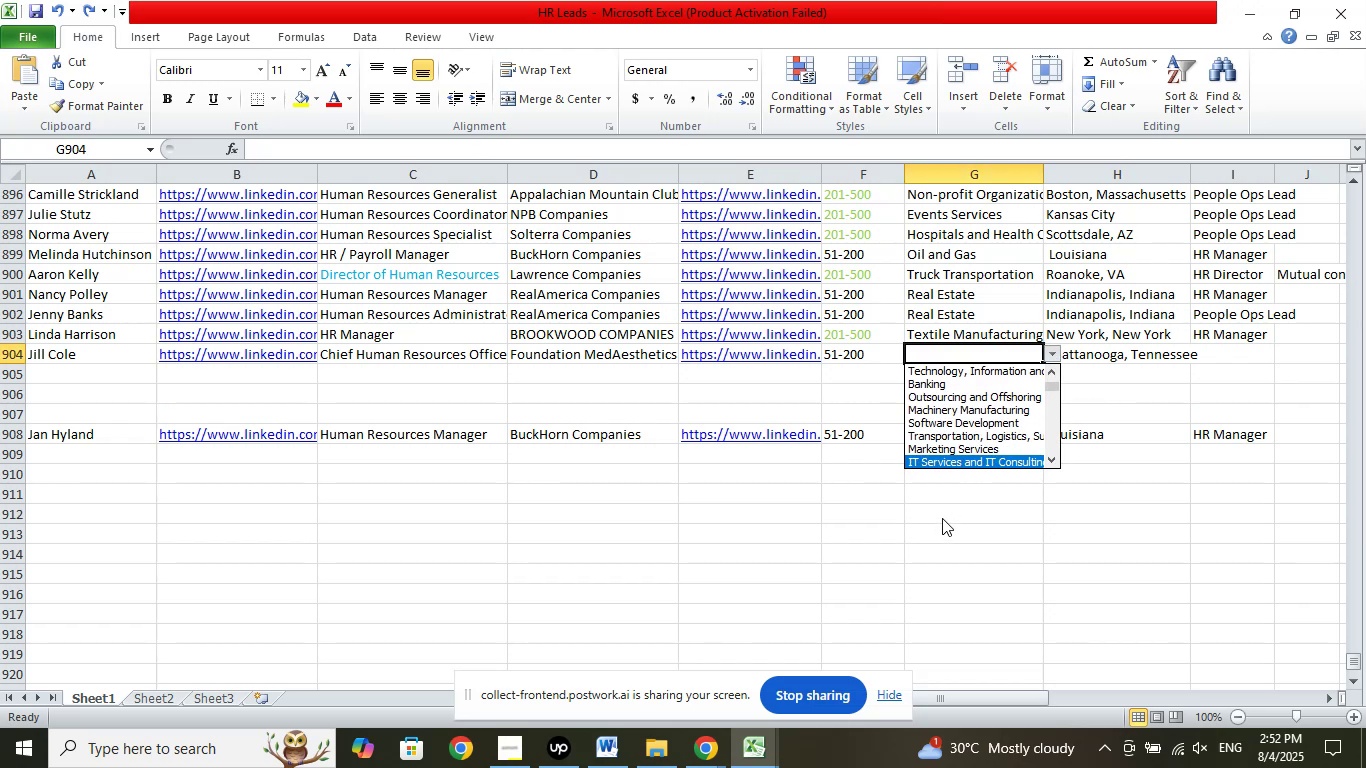 
key(ArrowDown)
 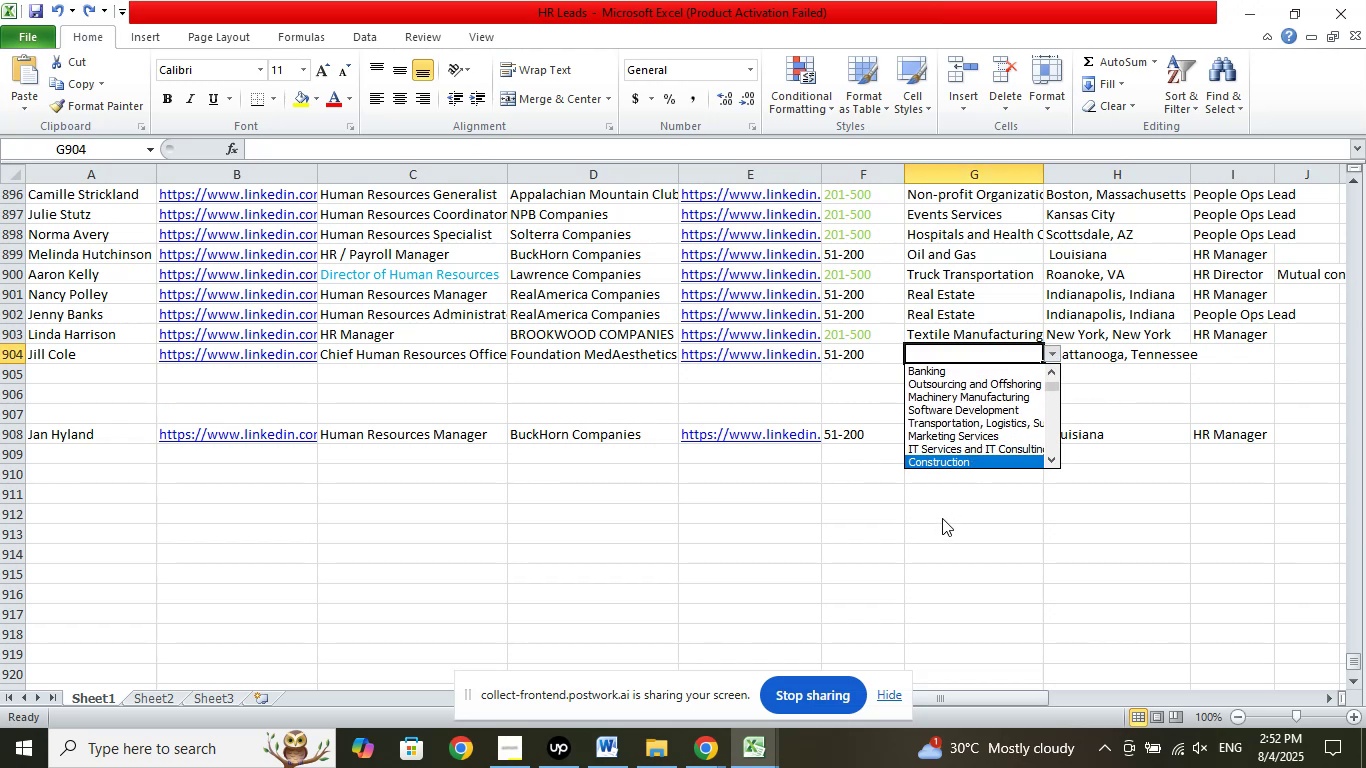 
key(ArrowDown)
 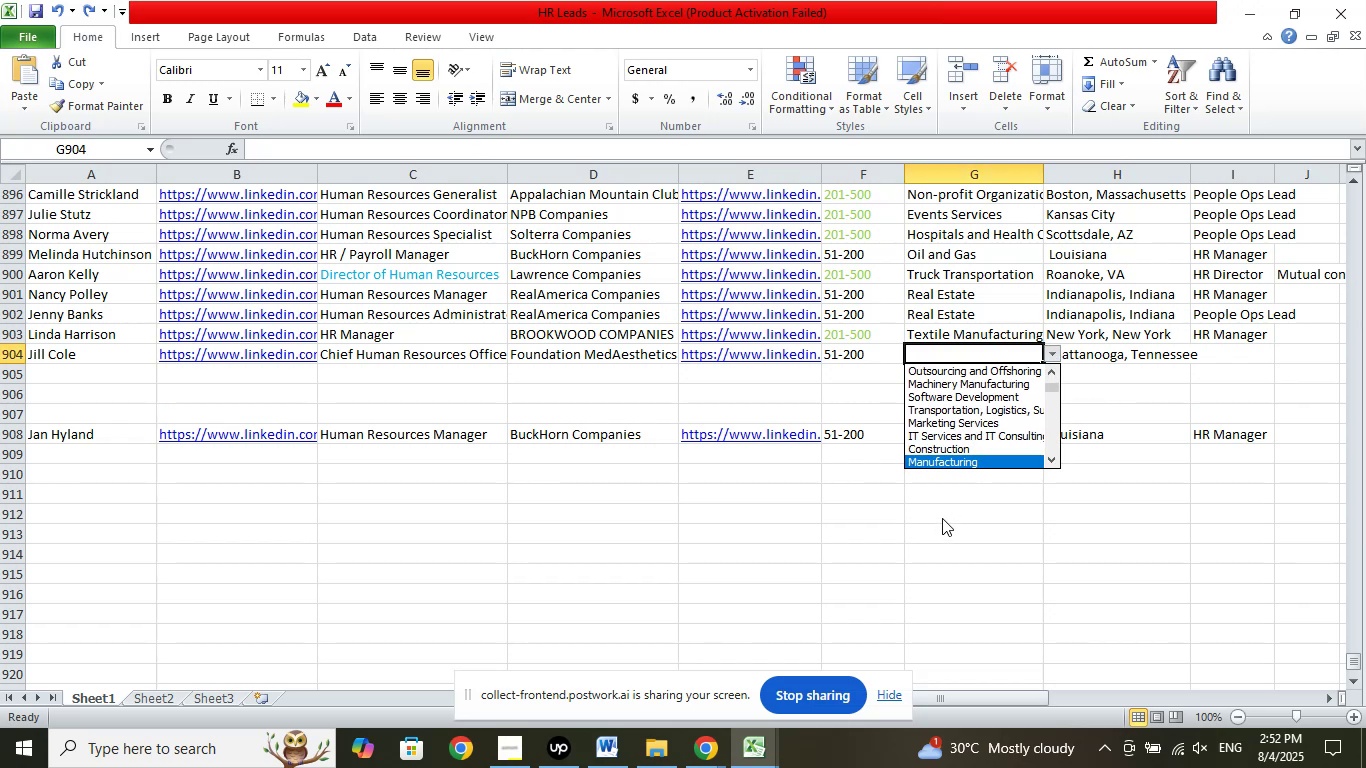 
key(ArrowDown)
 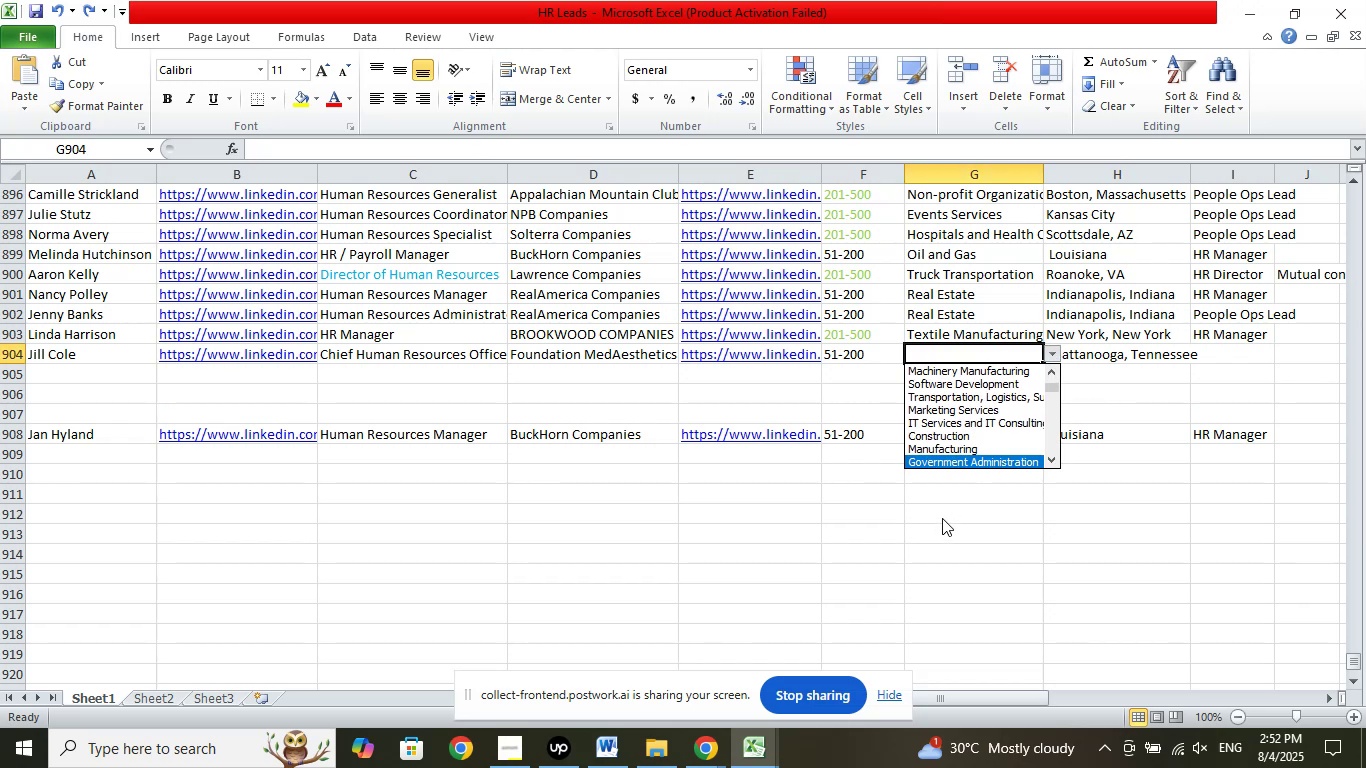 
key(ArrowDown)
 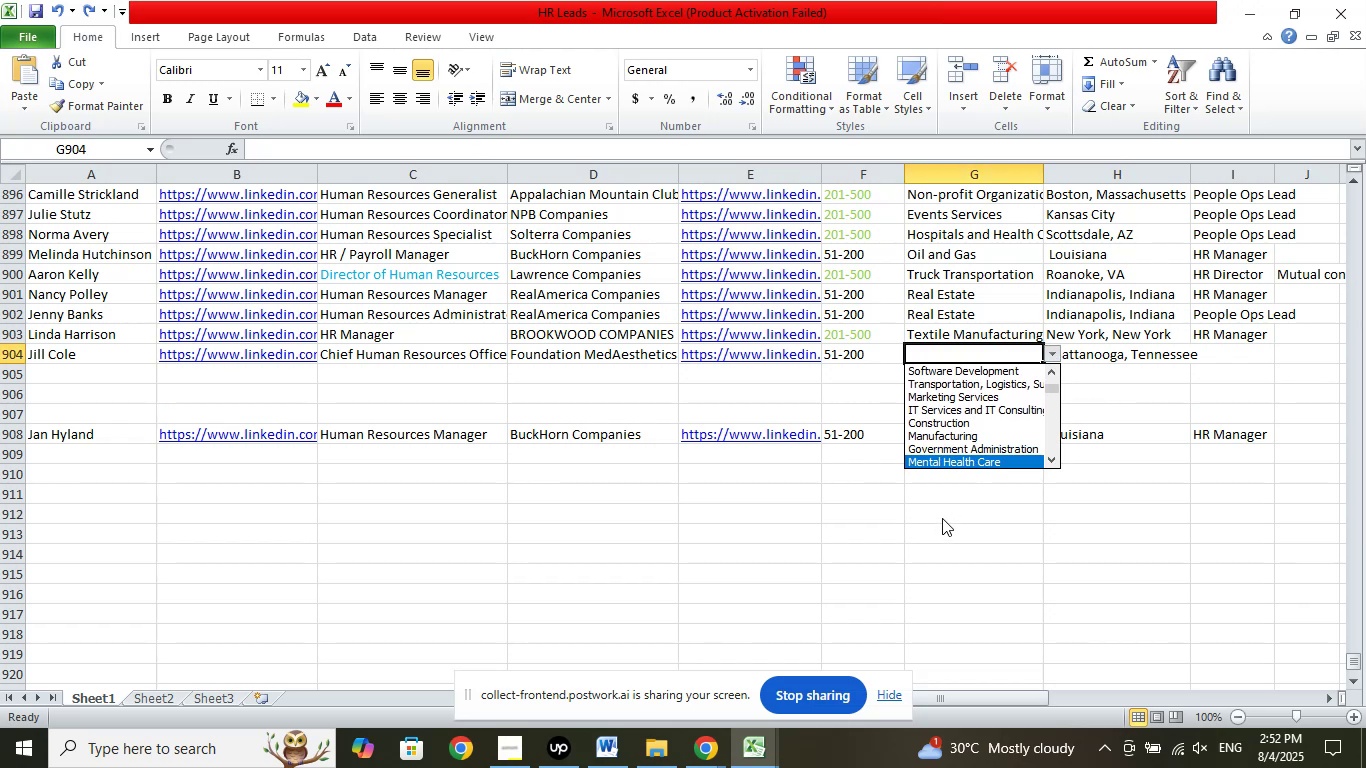 
key(ArrowDown)
 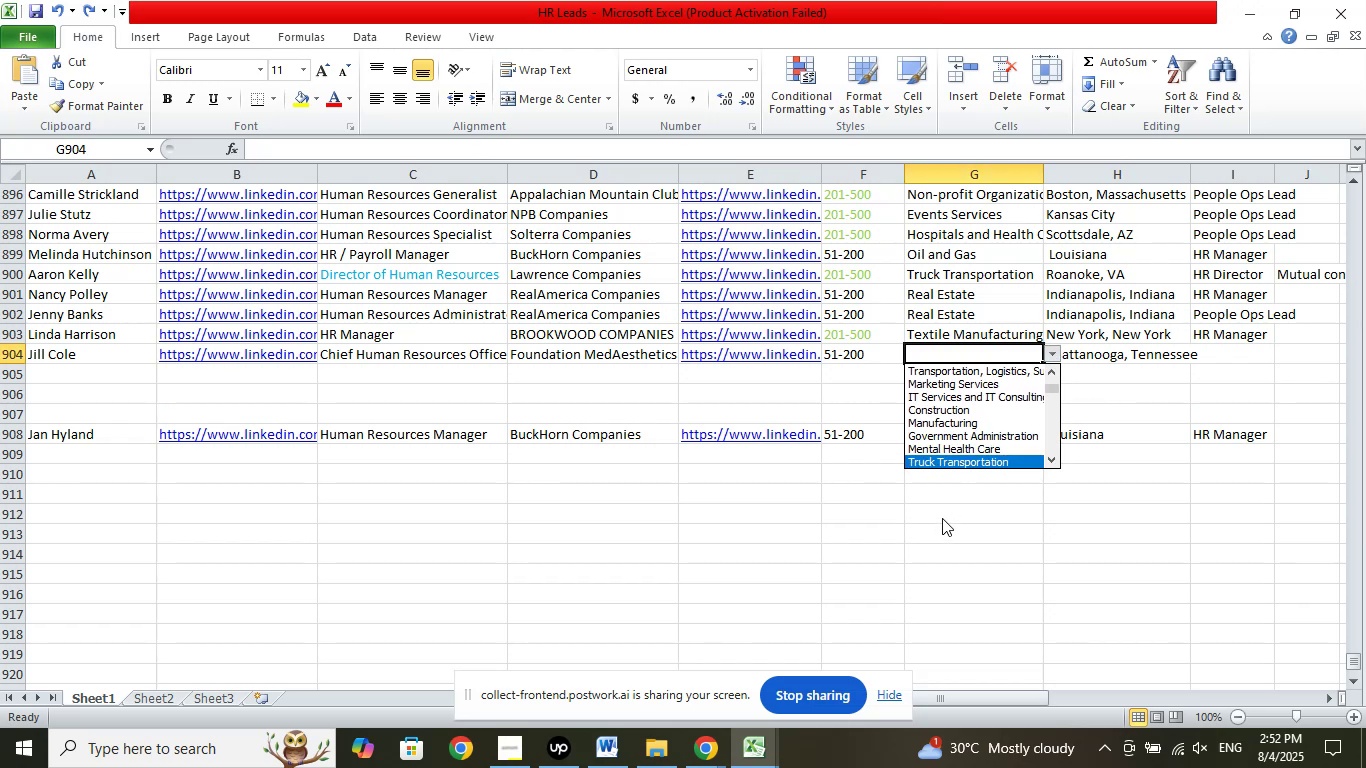 
key(ArrowDown)
 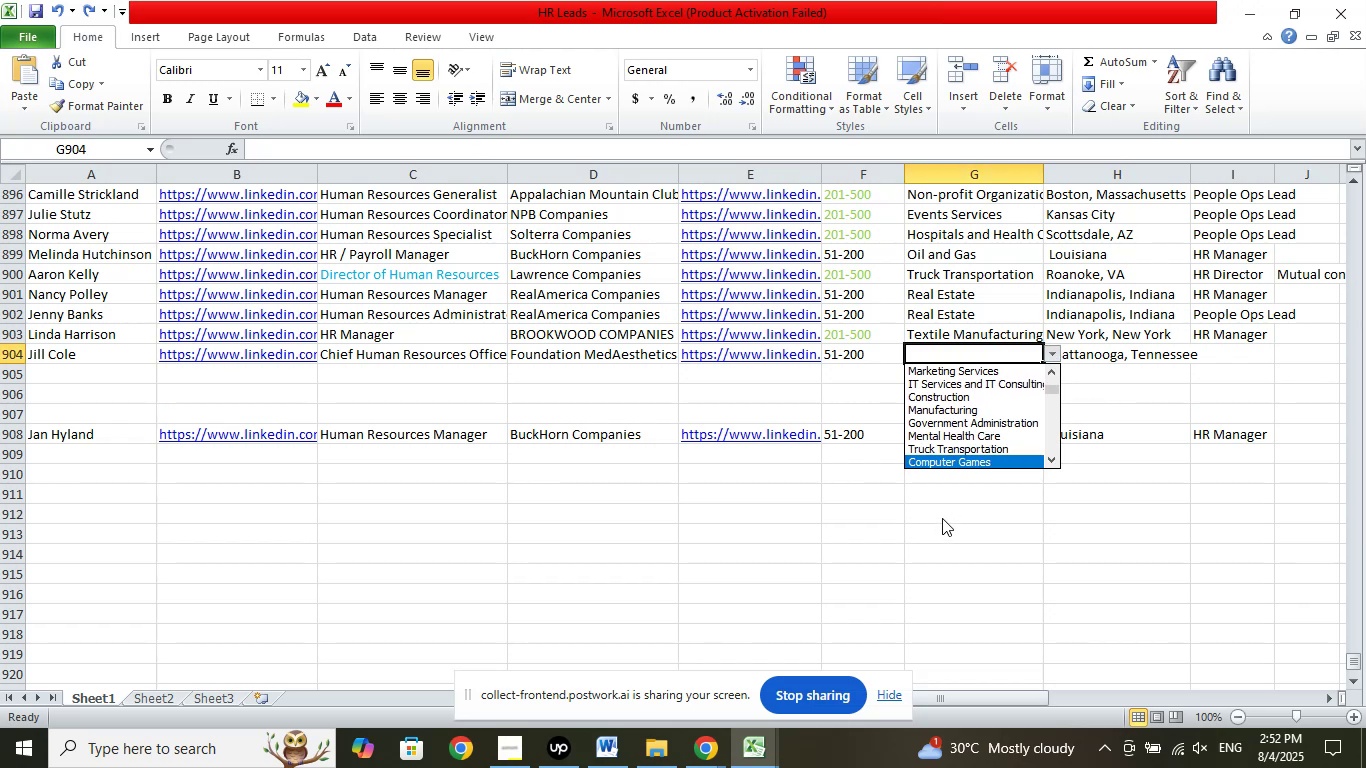 
key(ArrowDown)
 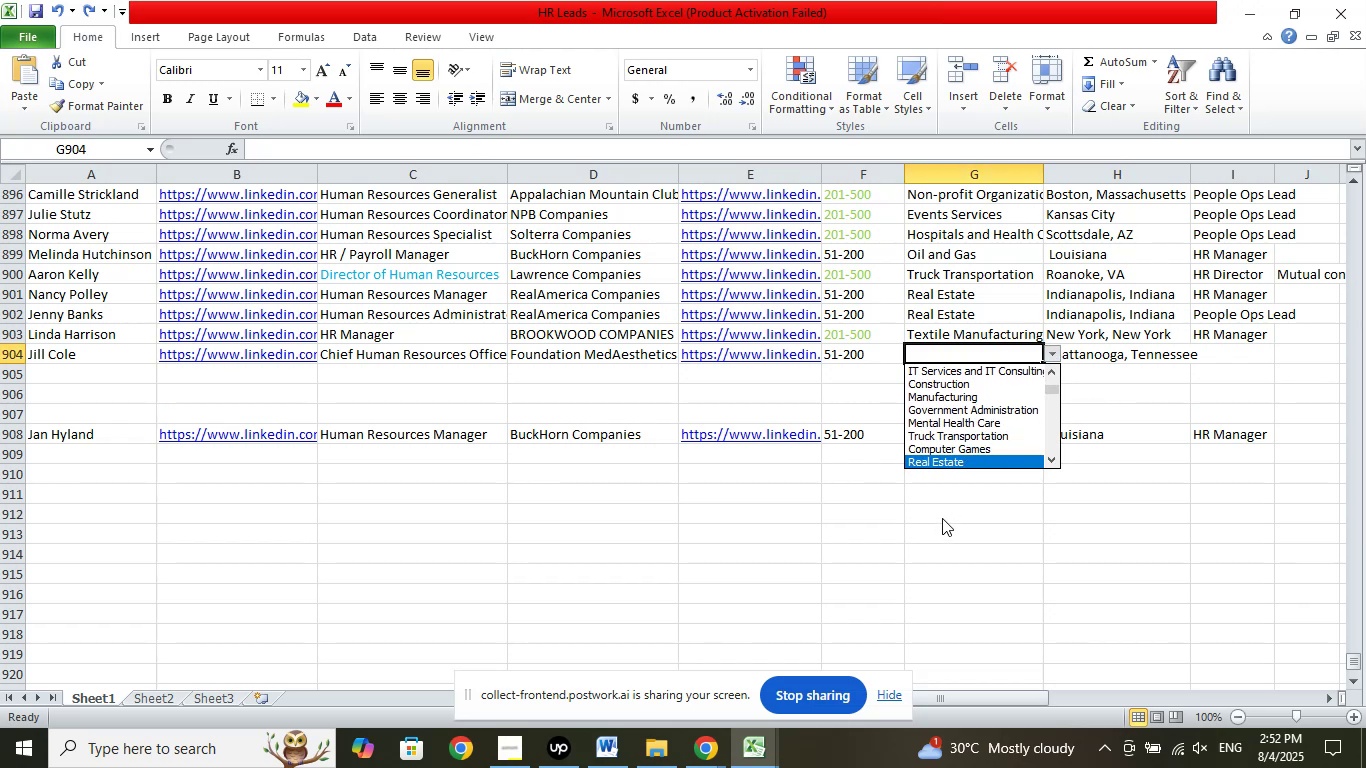 
key(ArrowDown)
 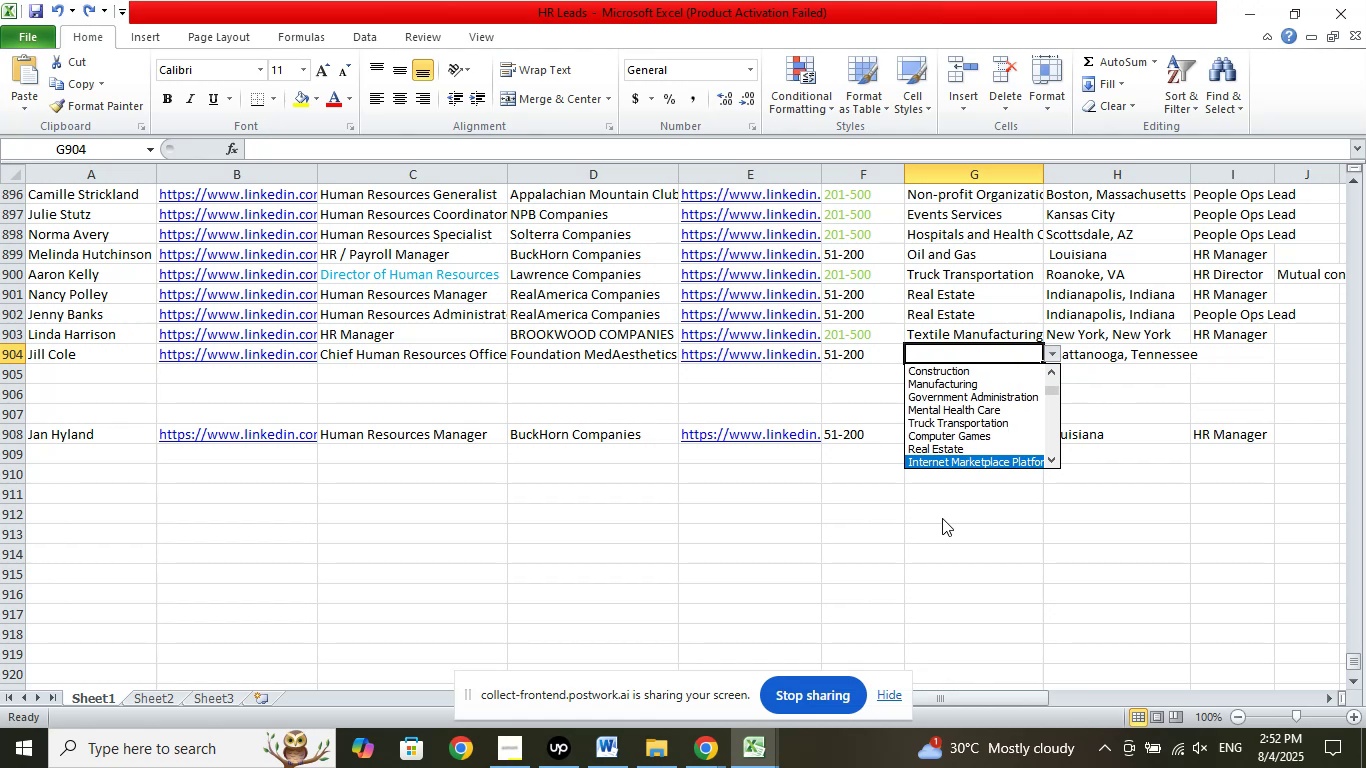 
key(ArrowDown)
 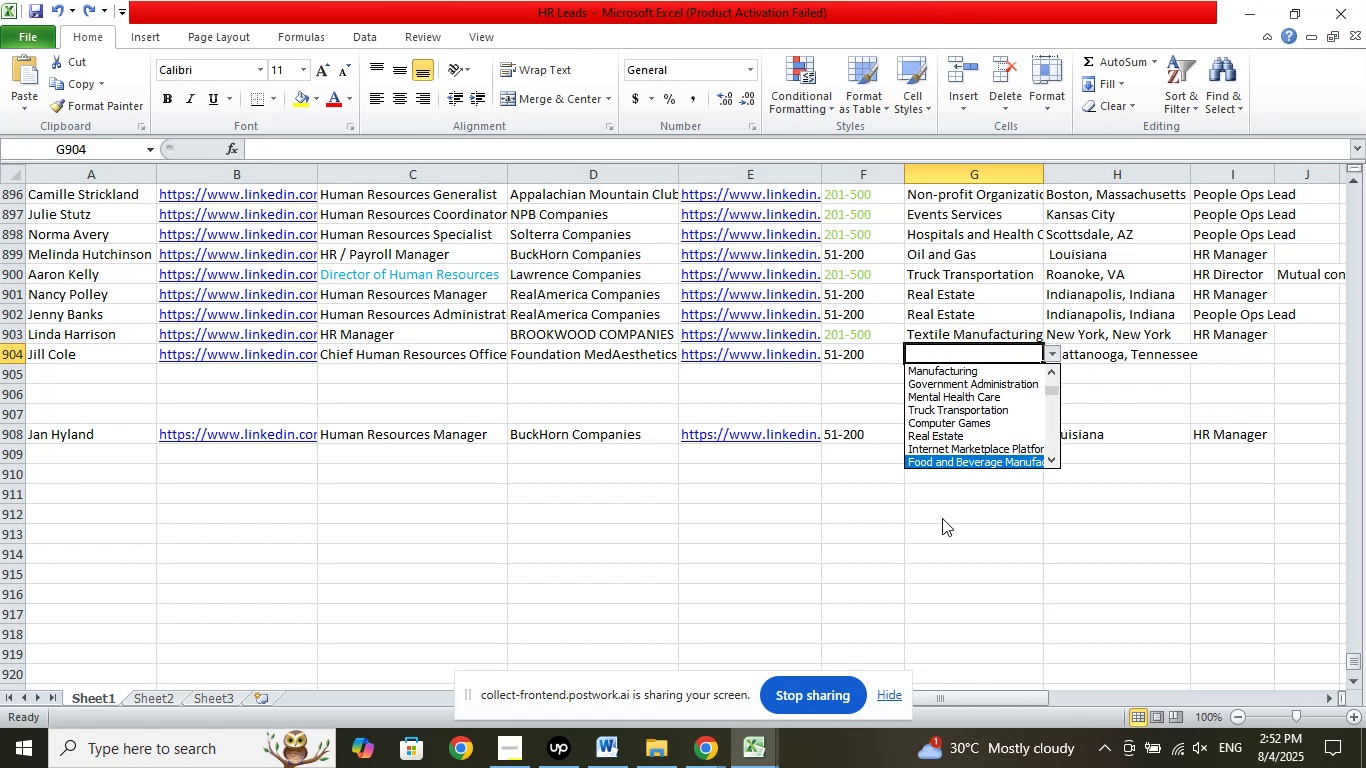 
key(ArrowDown)
 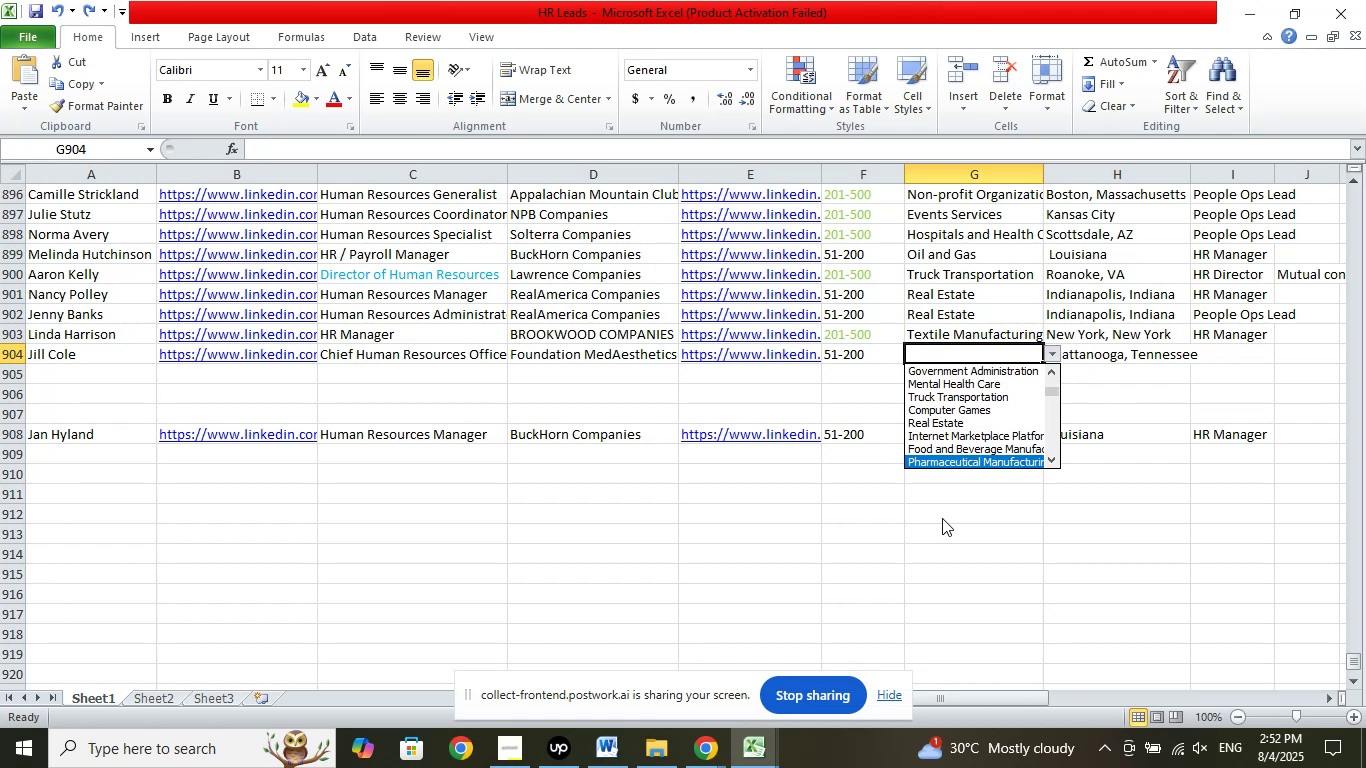 
key(ArrowDown)
 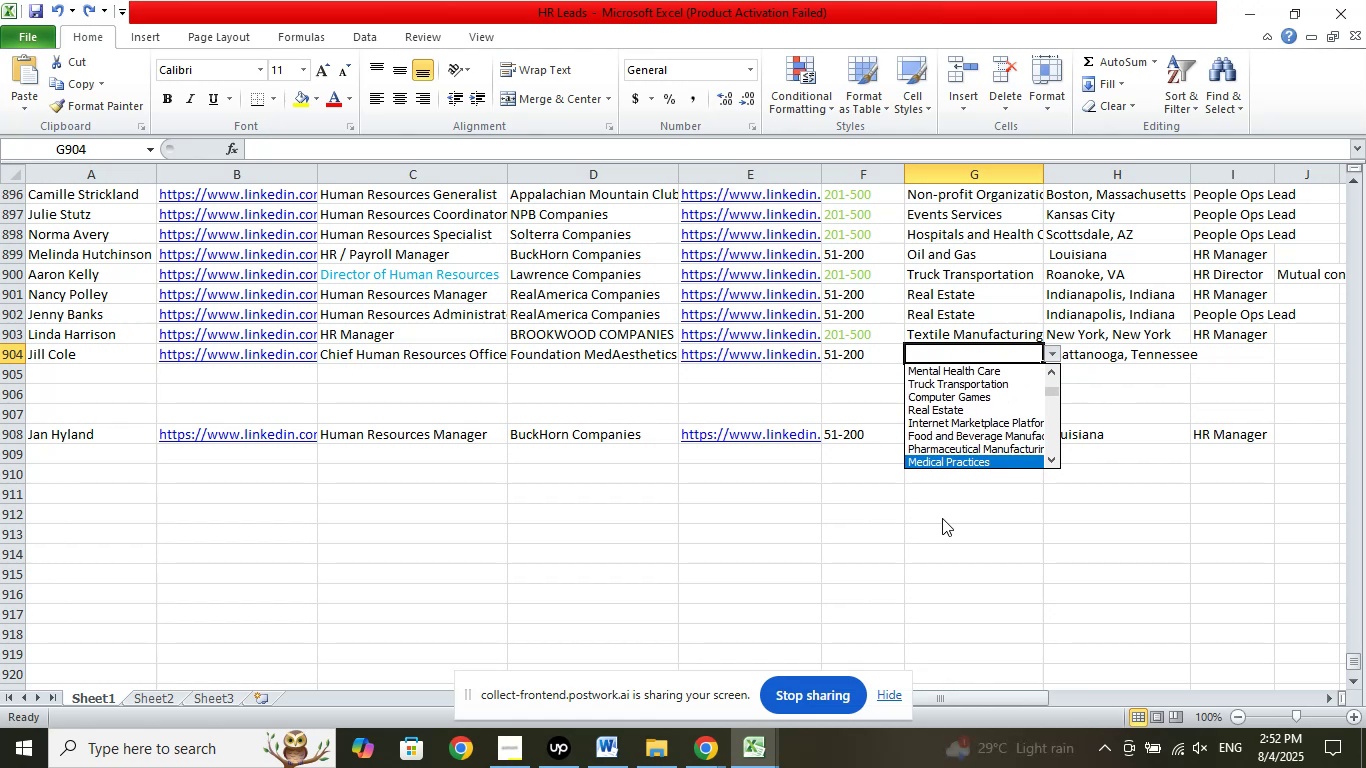 
key(Enter)
 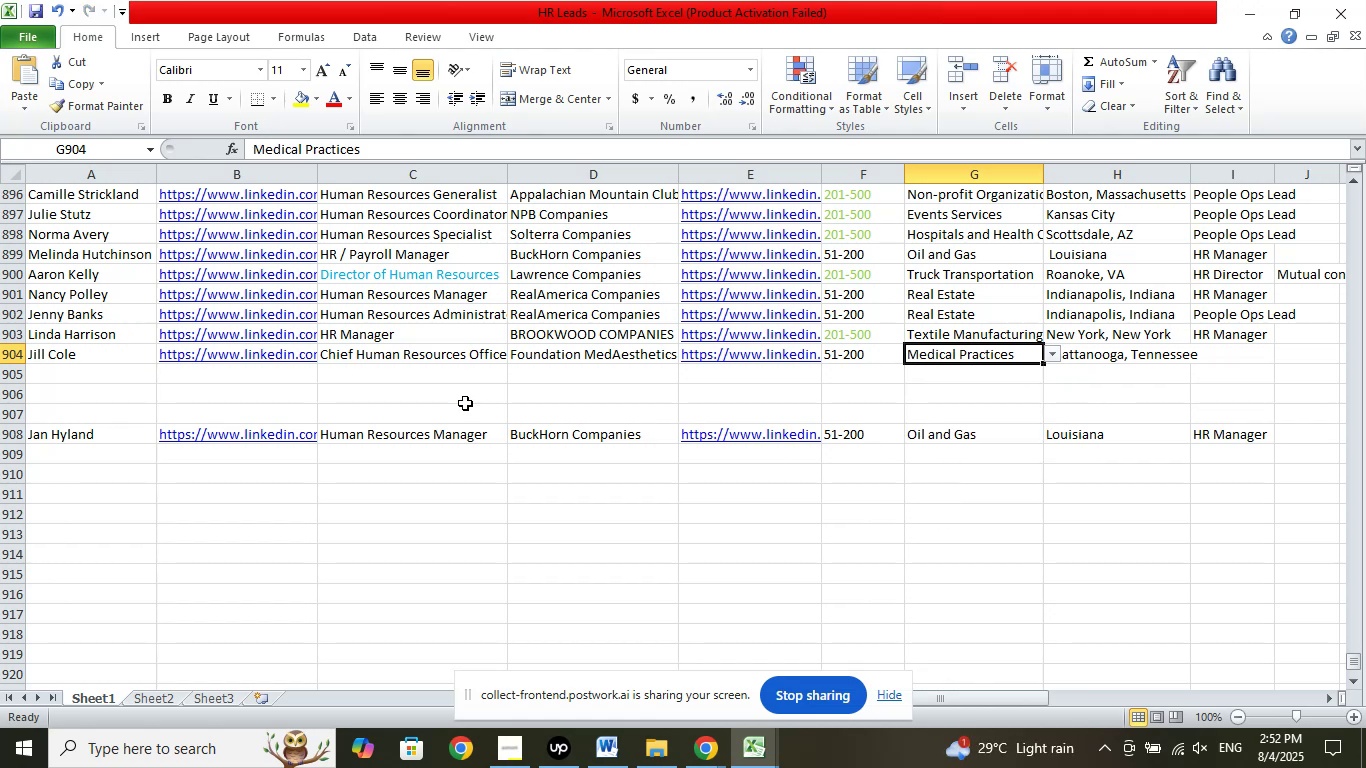 
left_click([433, 364])
 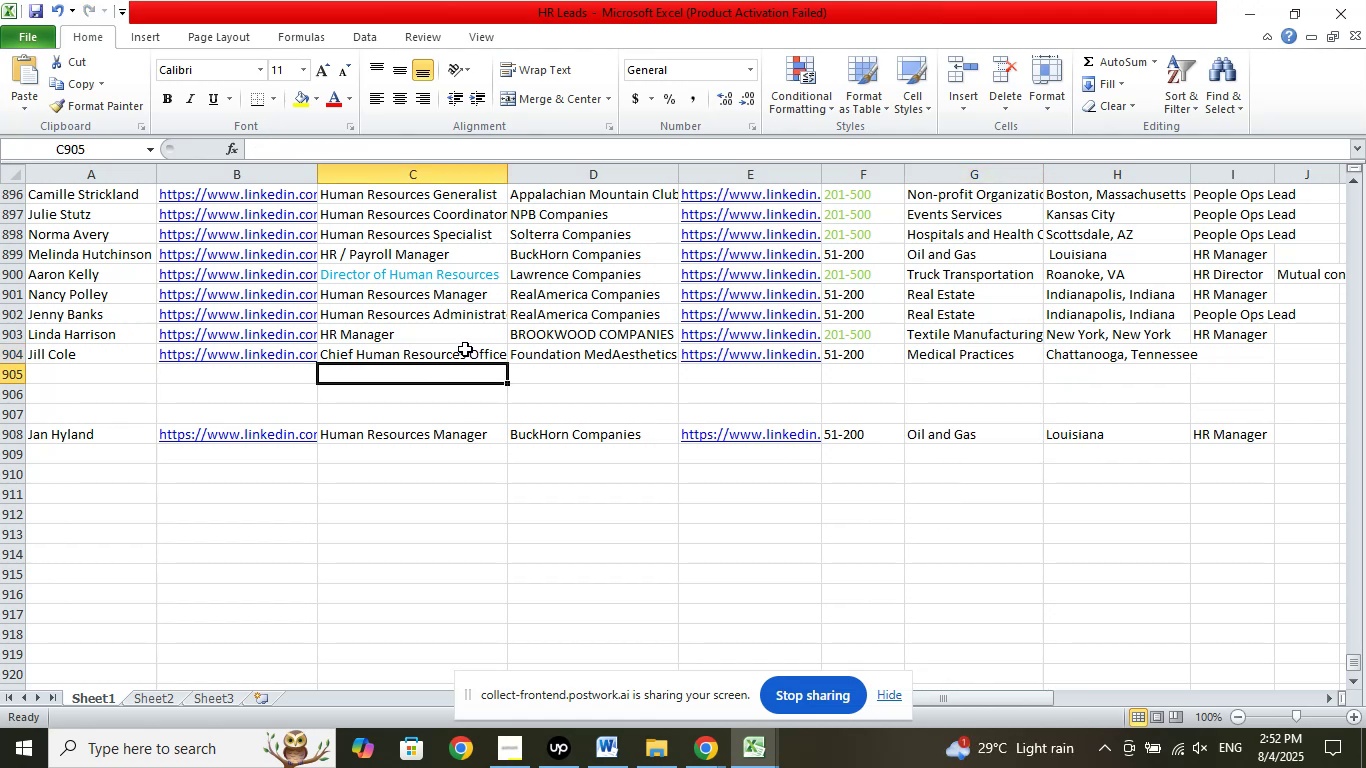 
left_click([465, 349])
 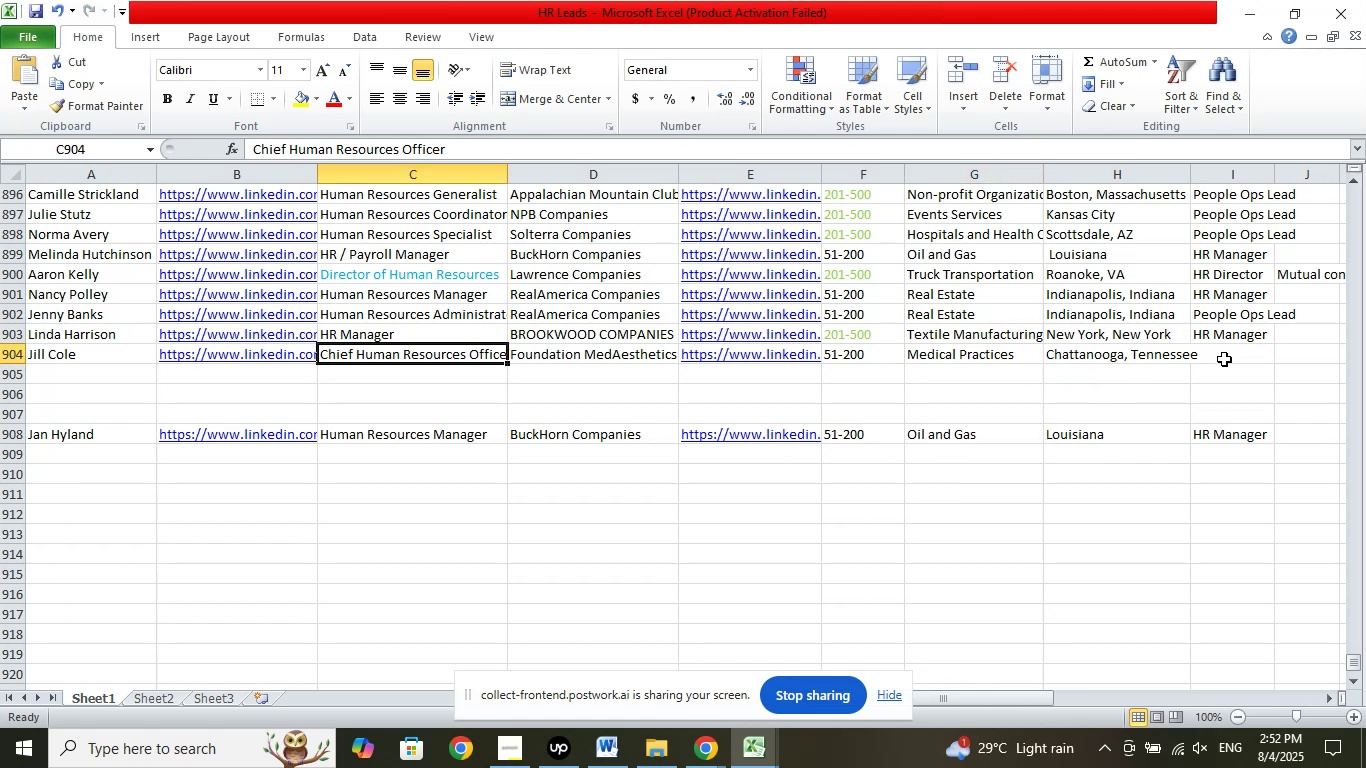 
left_click([1227, 356])
 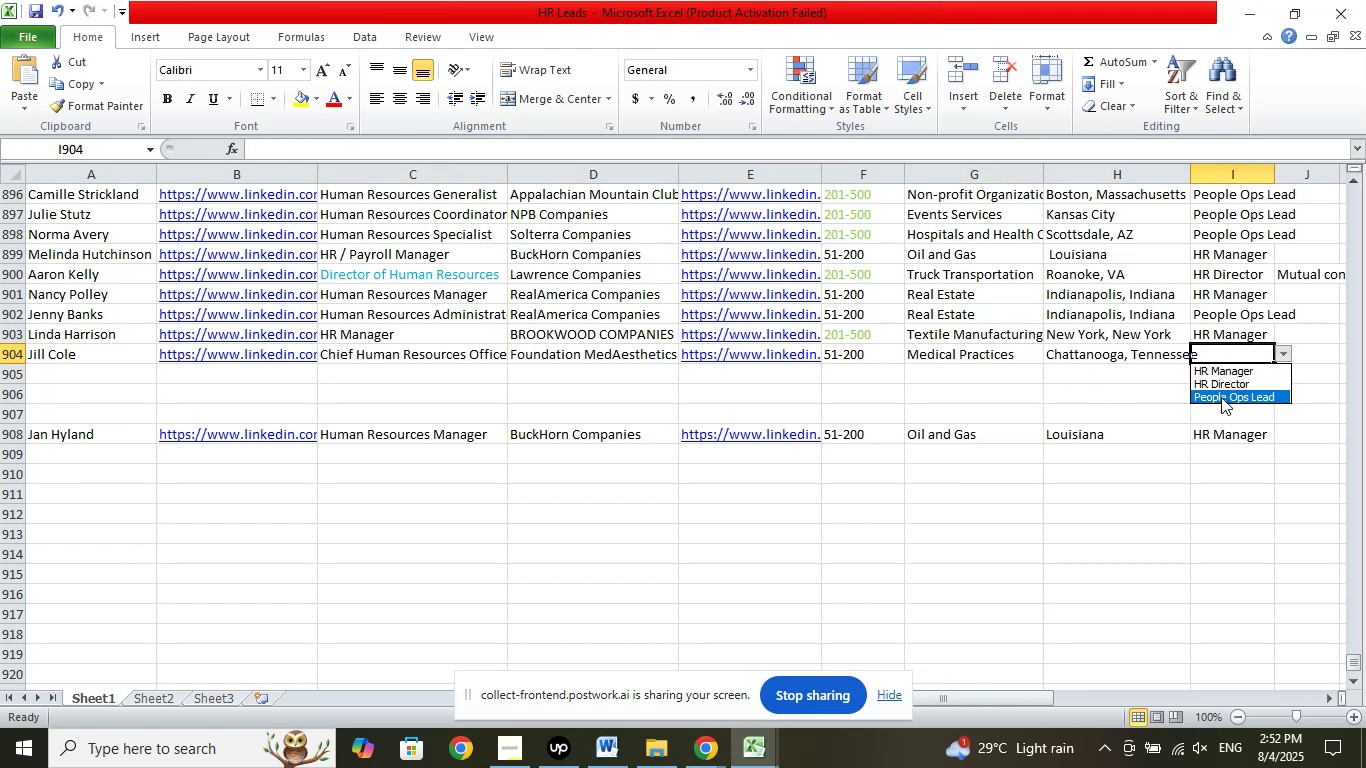 
left_click([1219, 399])
 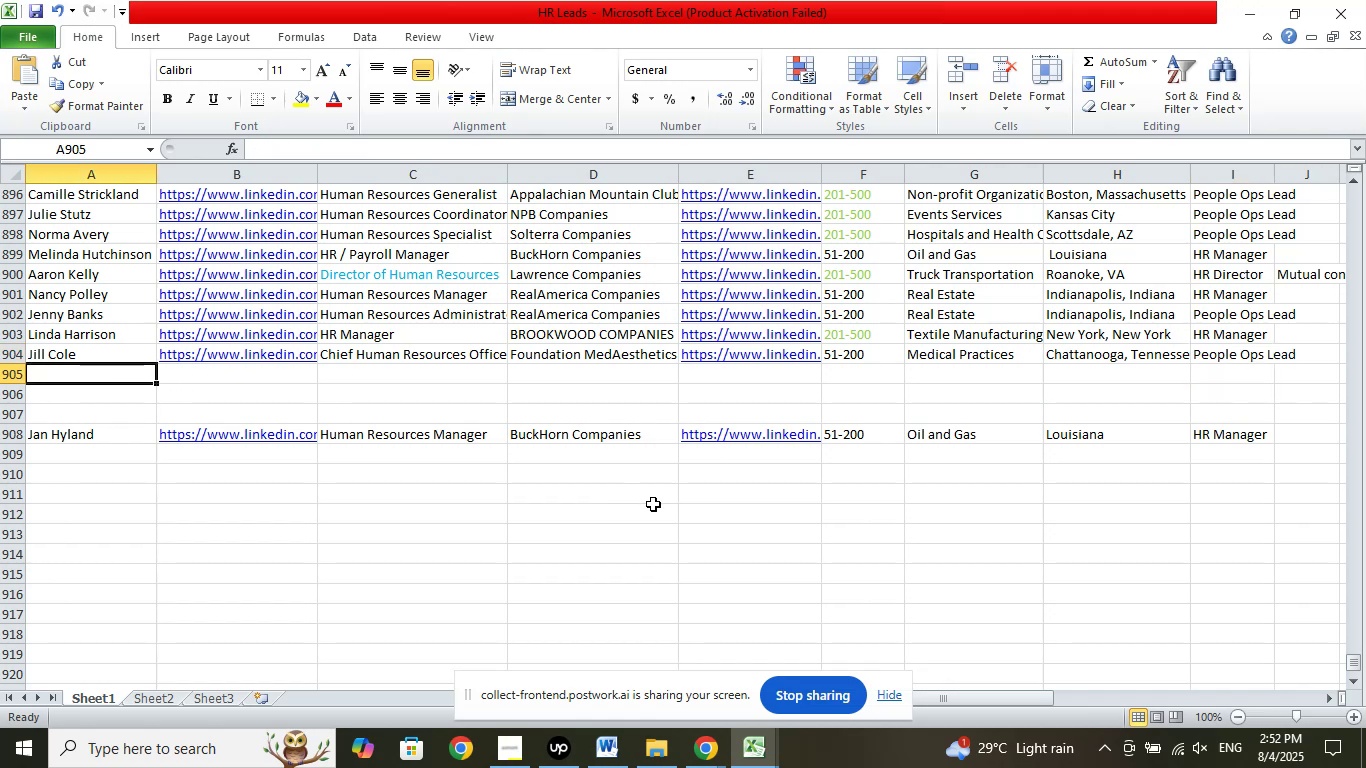 
wait(5.06)
 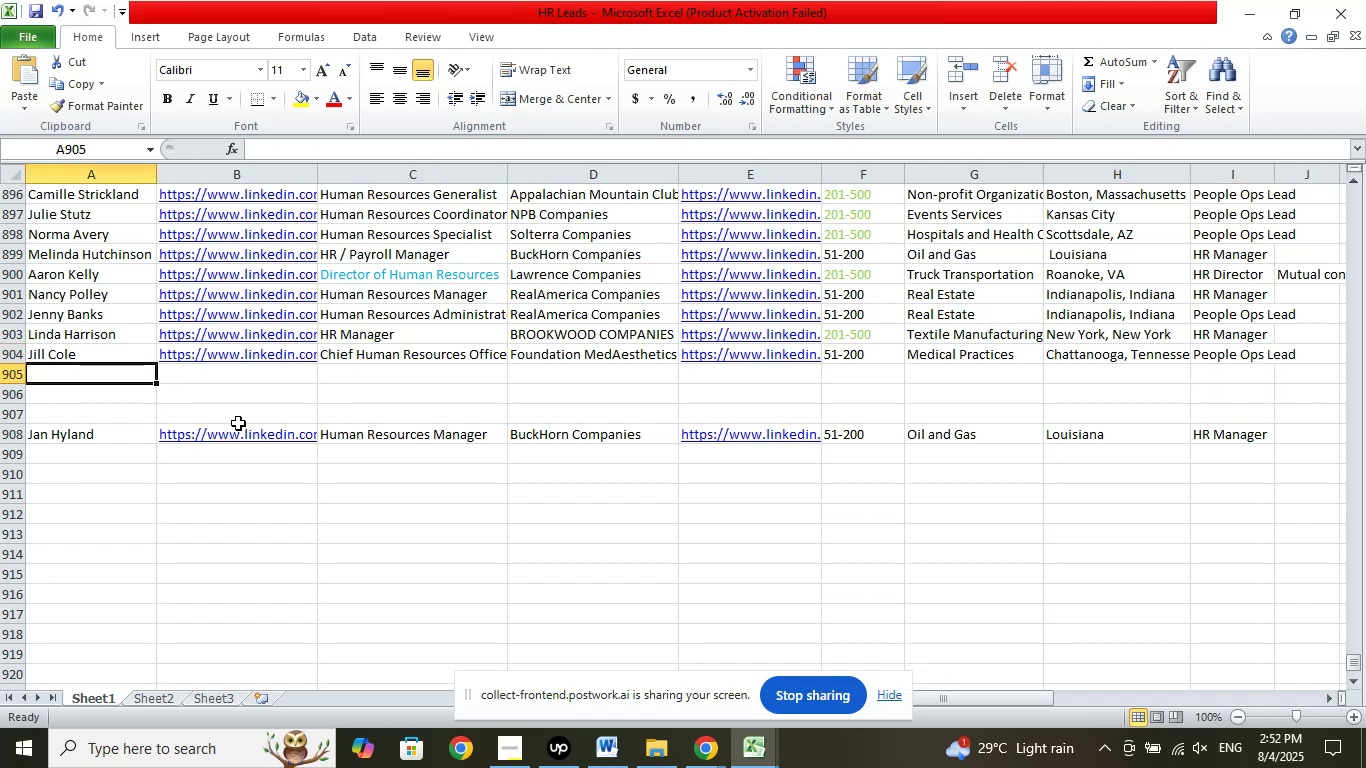 
left_click([1275, 746])
 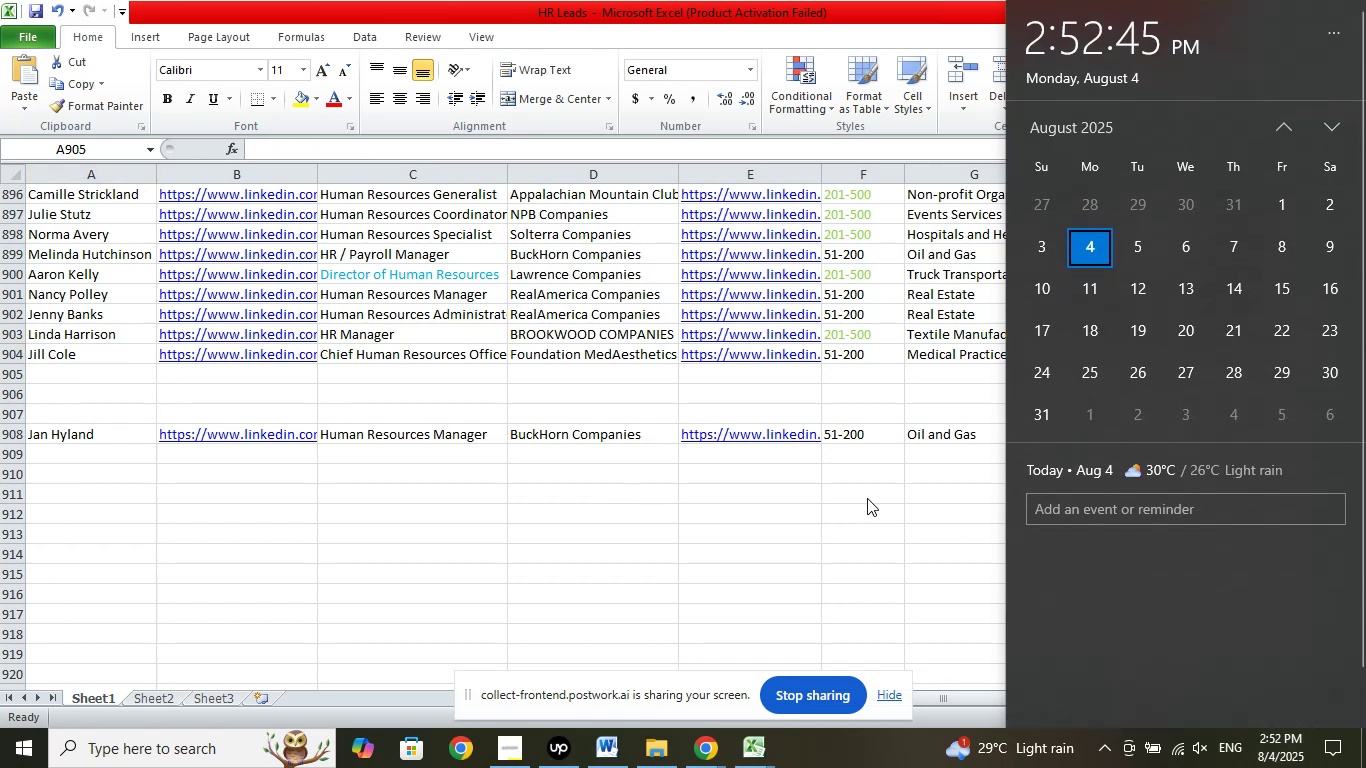 
left_click([867, 498])
 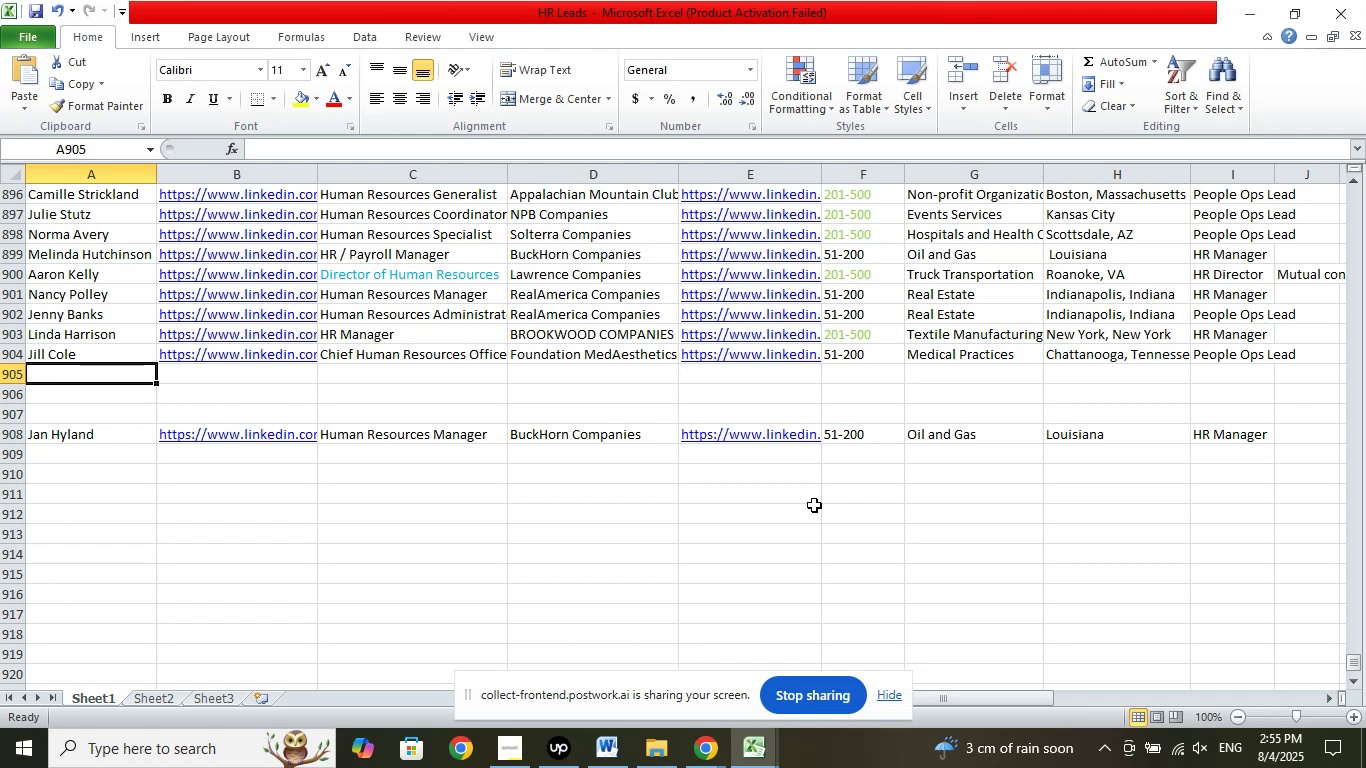 
wait(192.29)
 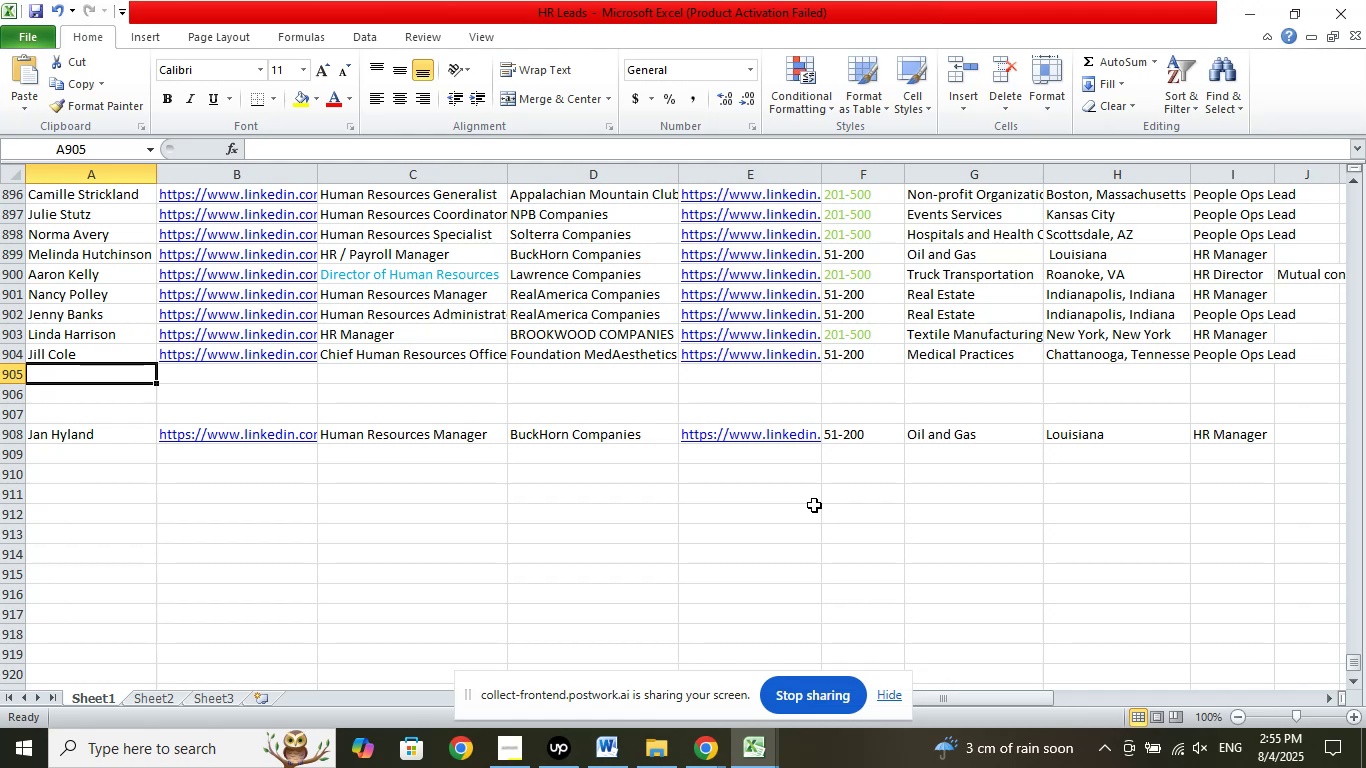 
left_click([689, 752])
 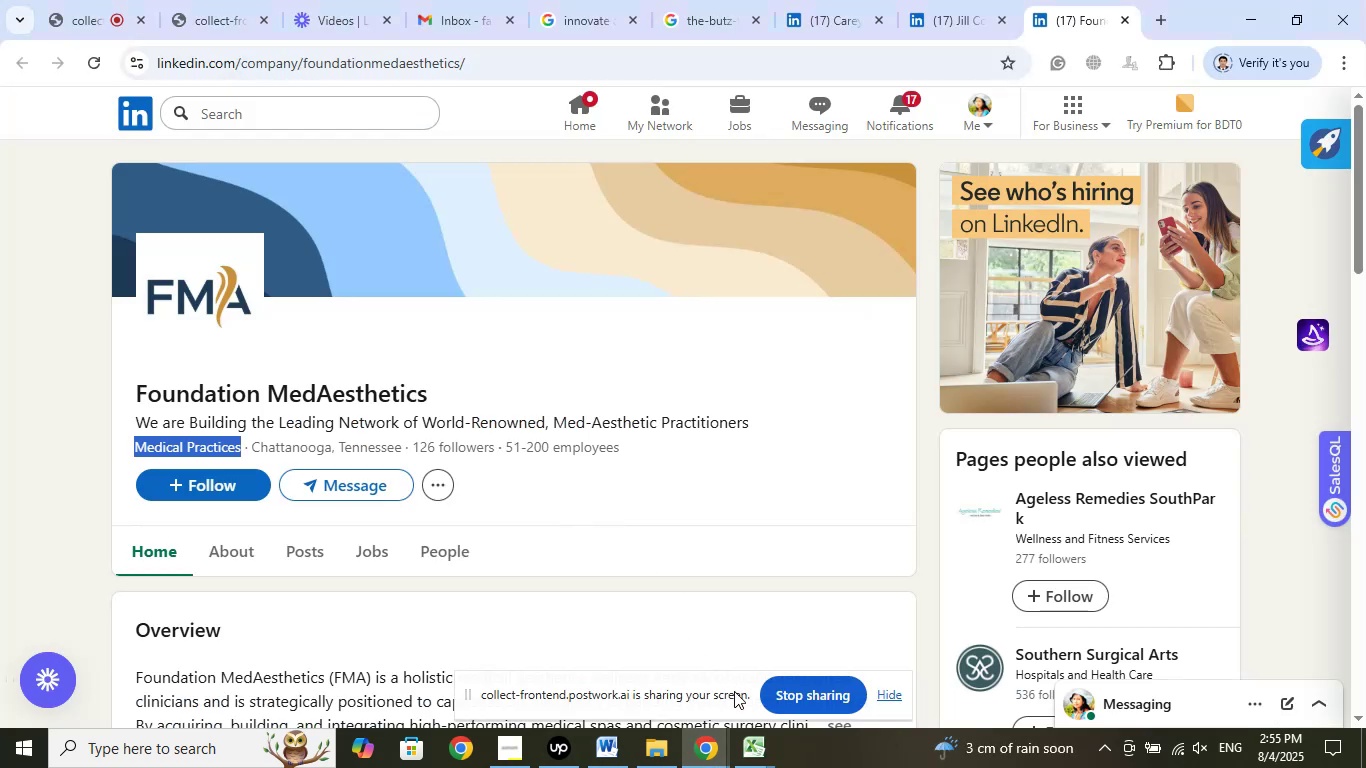 
left_click([763, 754])
 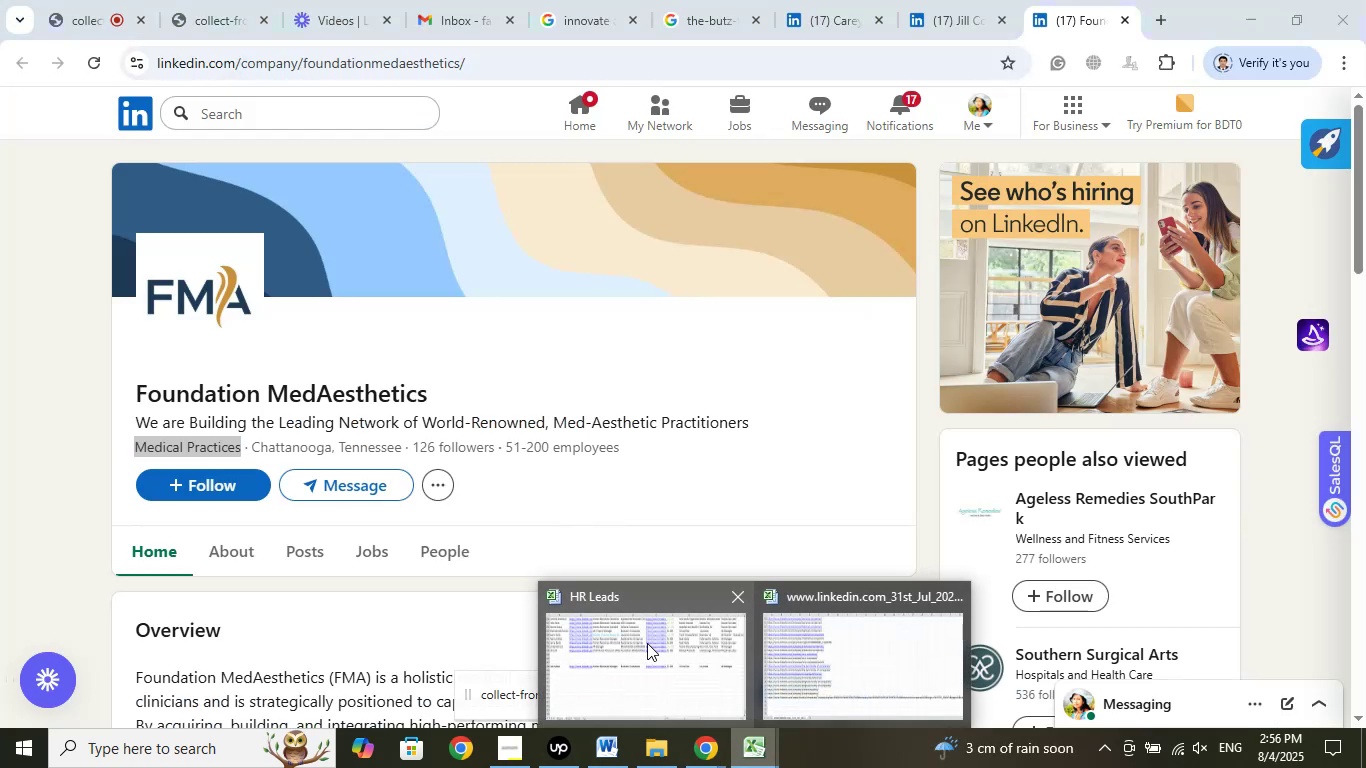 
left_click([647, 643])
 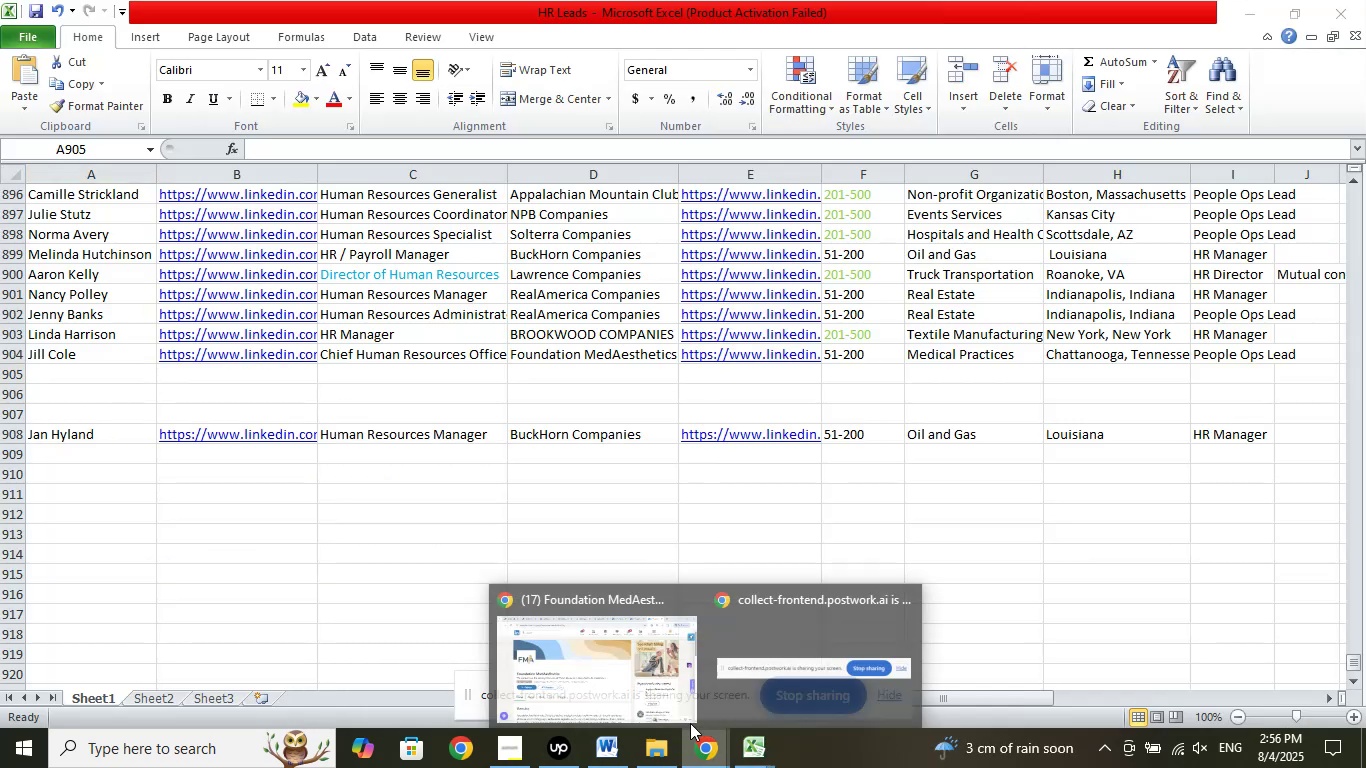 
left_click([612, 634])
 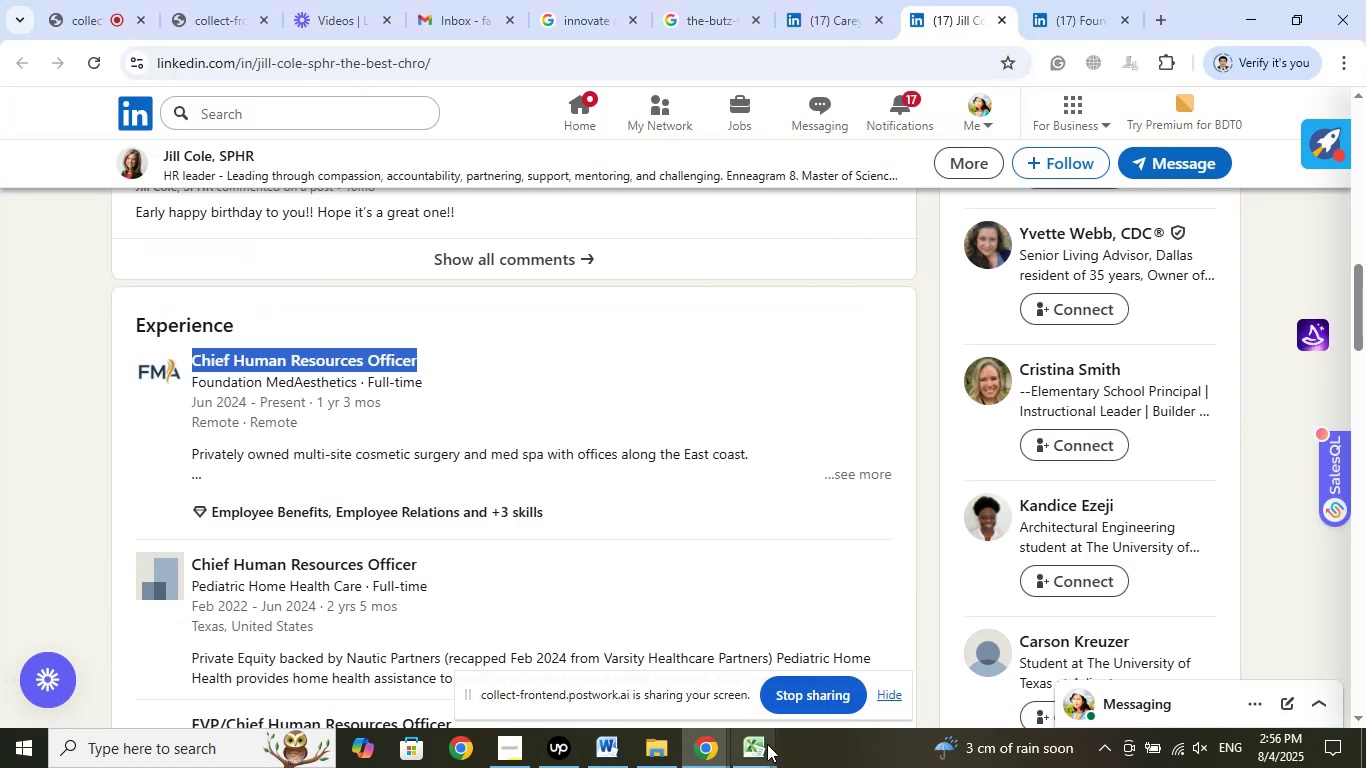 
left_click([673, 678])
 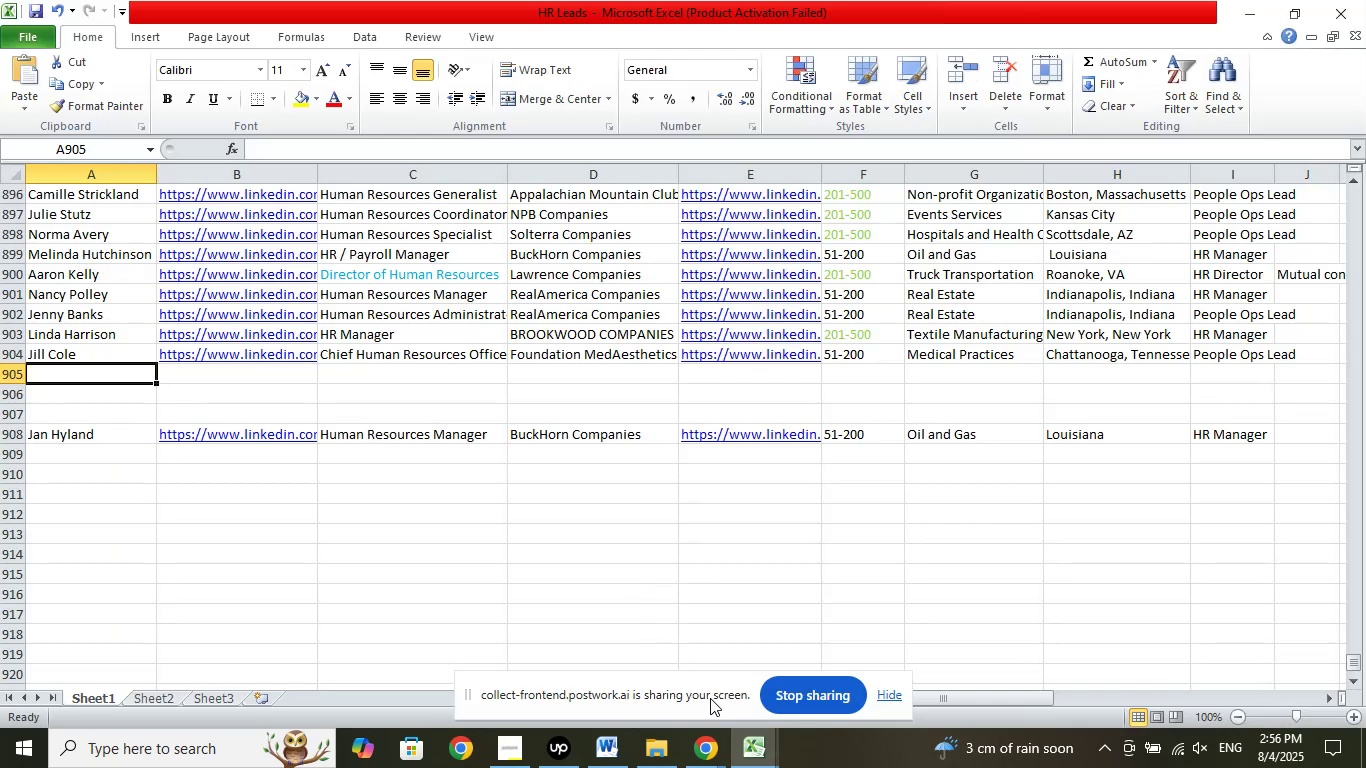 
left_click([710, 748])
 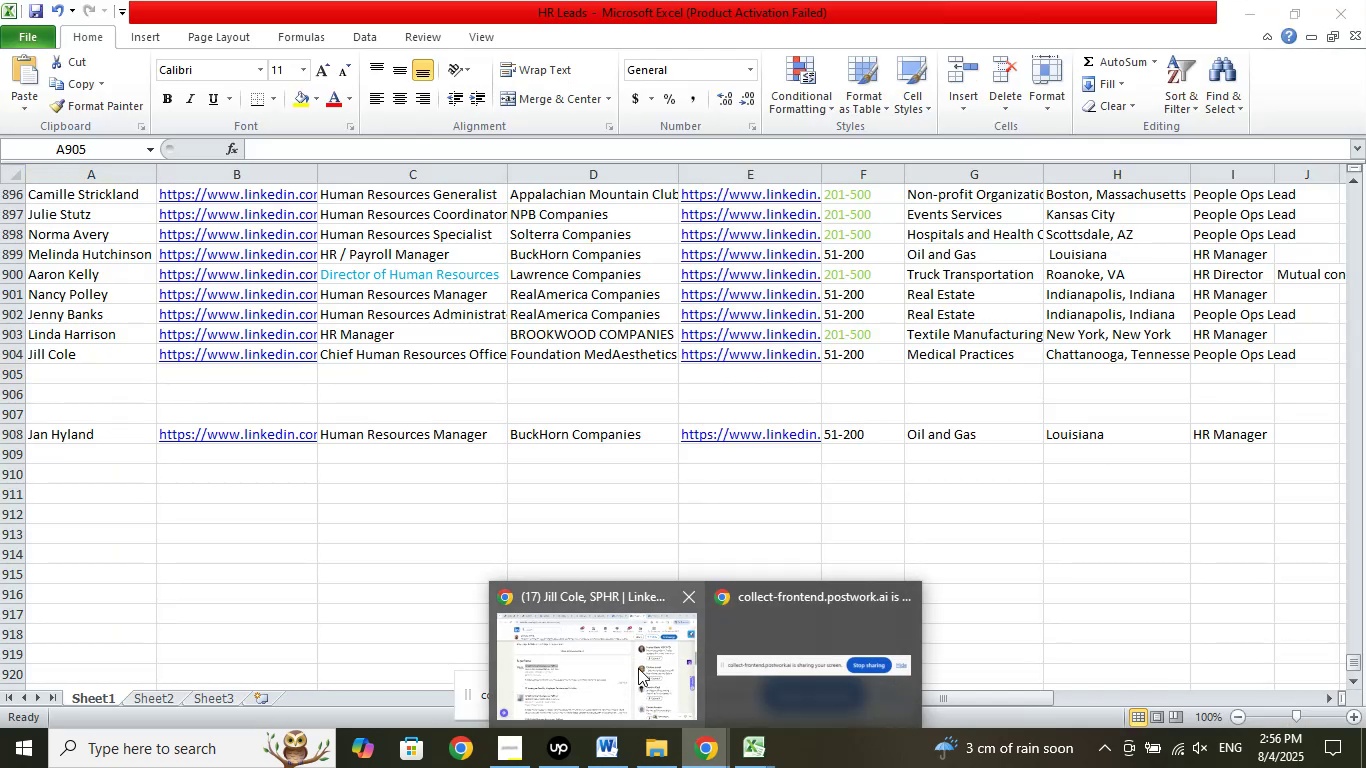 
left_click([638, 668])
 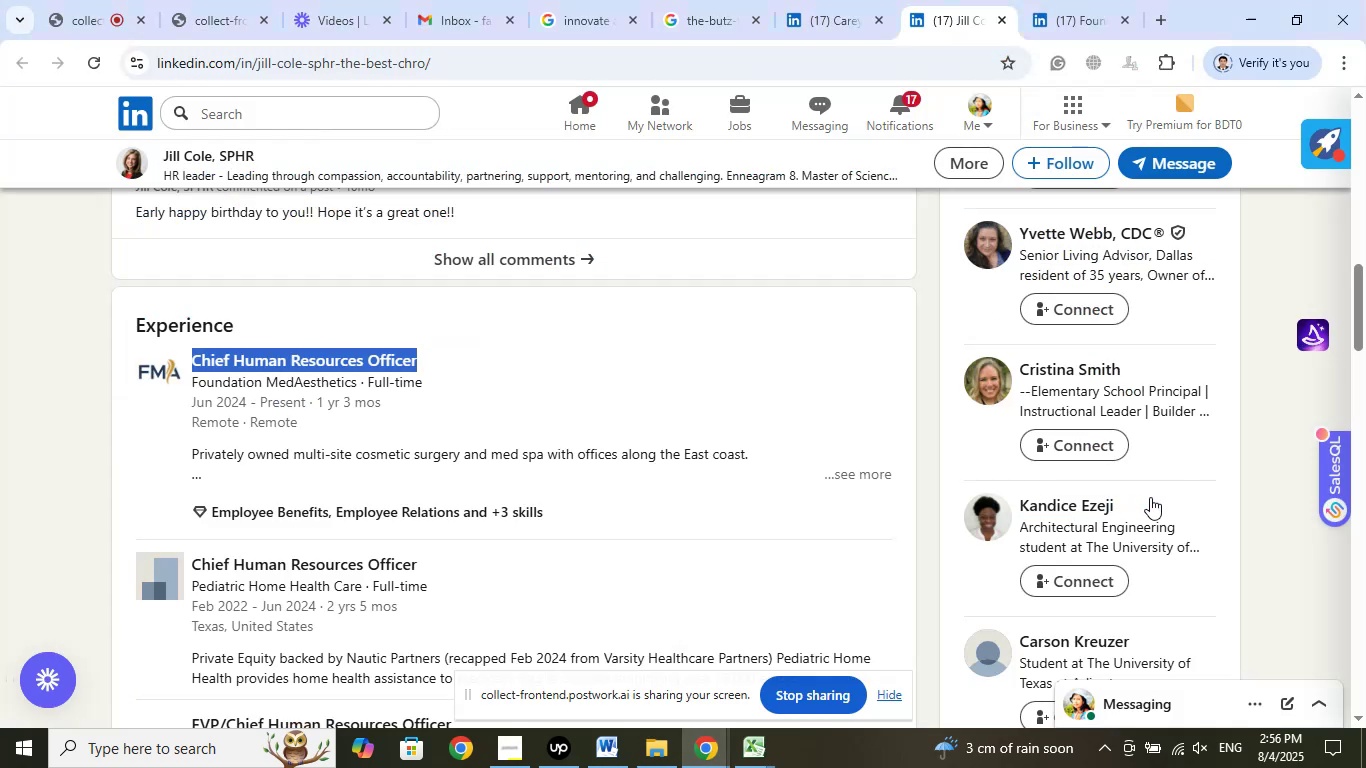 
scroll: coordinate [1156, 487], scroll_direction: up, amount: 16.0
 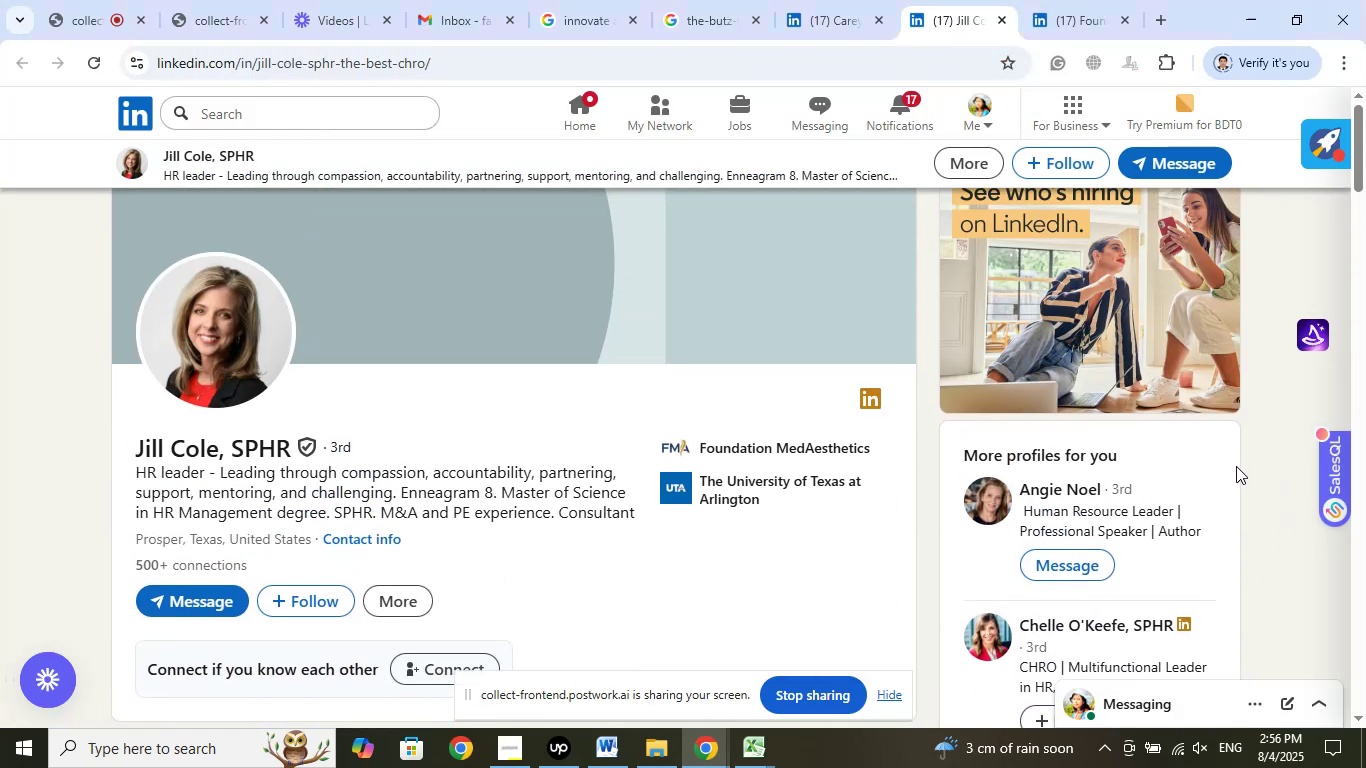 
scroll: coordinate [1236, 466], scroll_direction: down, amount: 4.0
 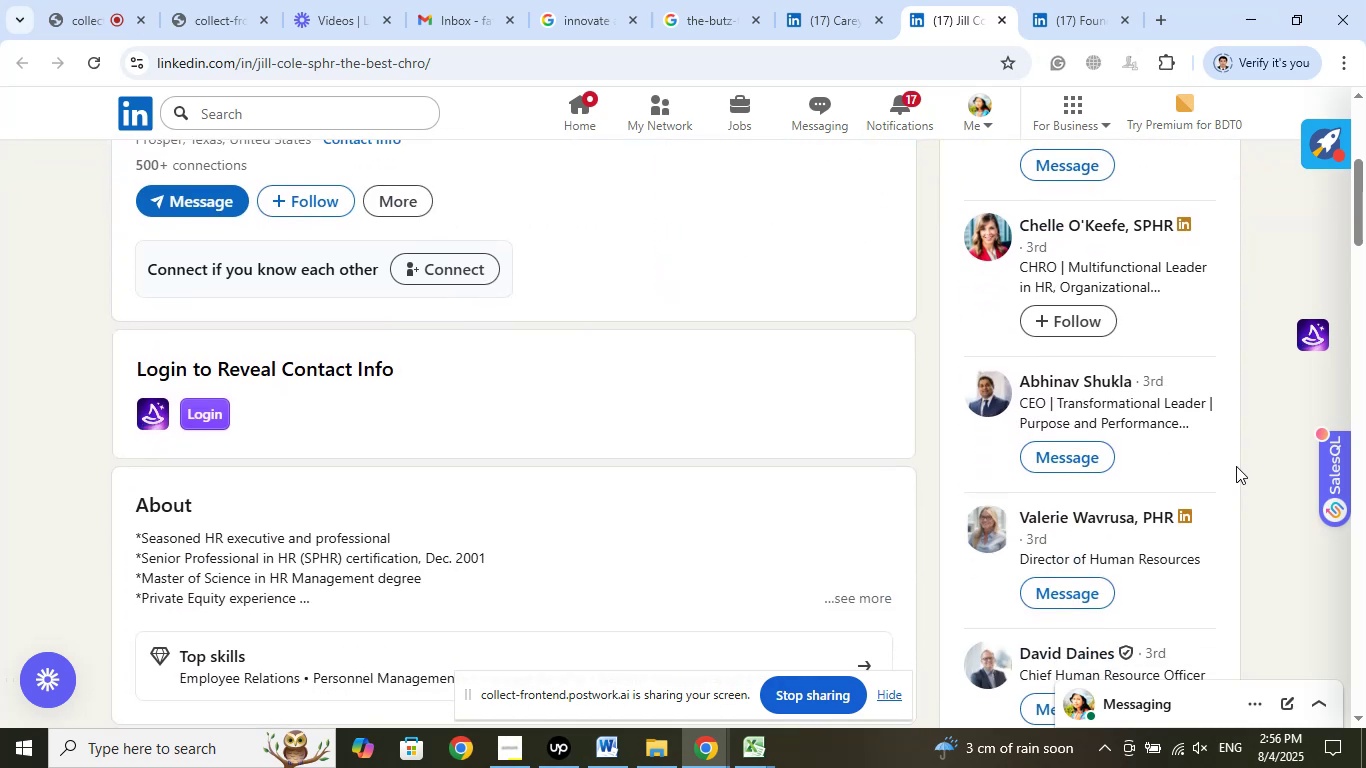 
right_click([1138, 509])
 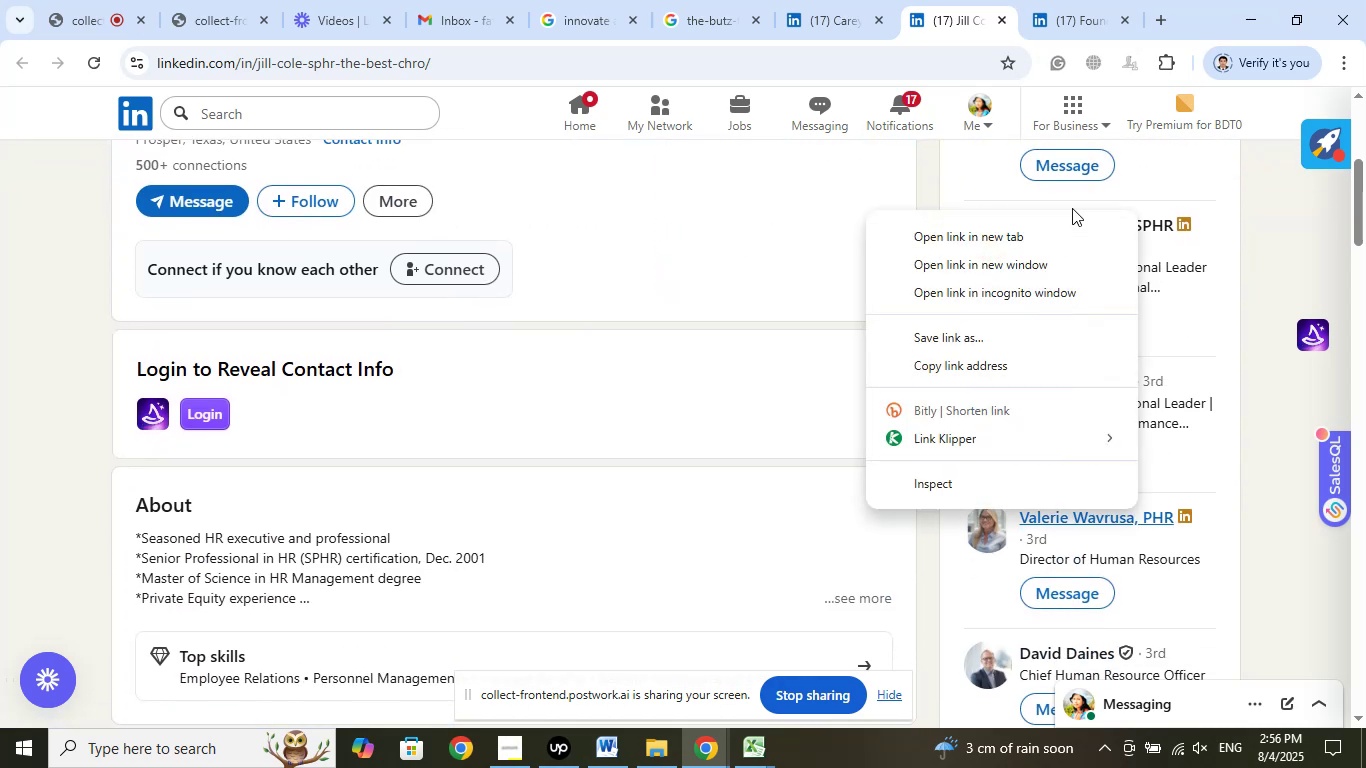 
left_click([990, 240])
 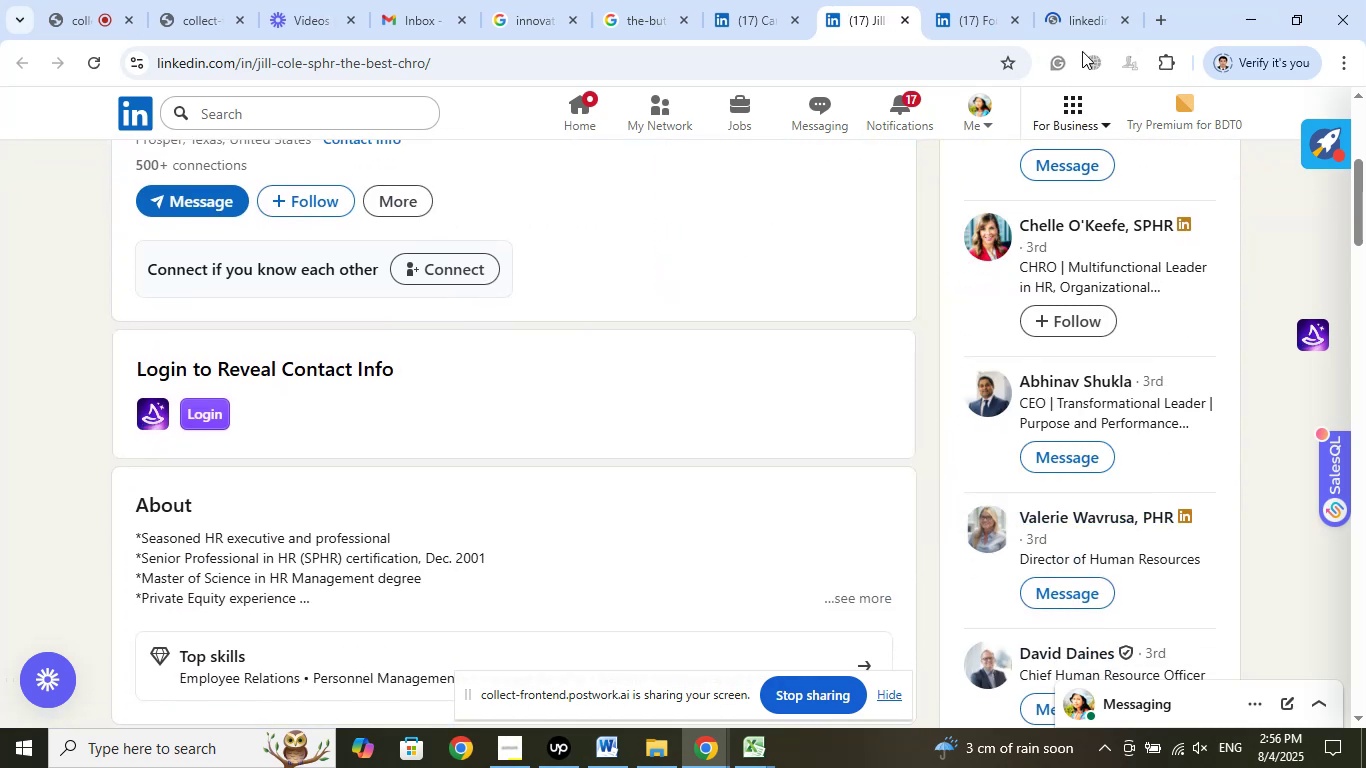 
left_click([1069, 11])
 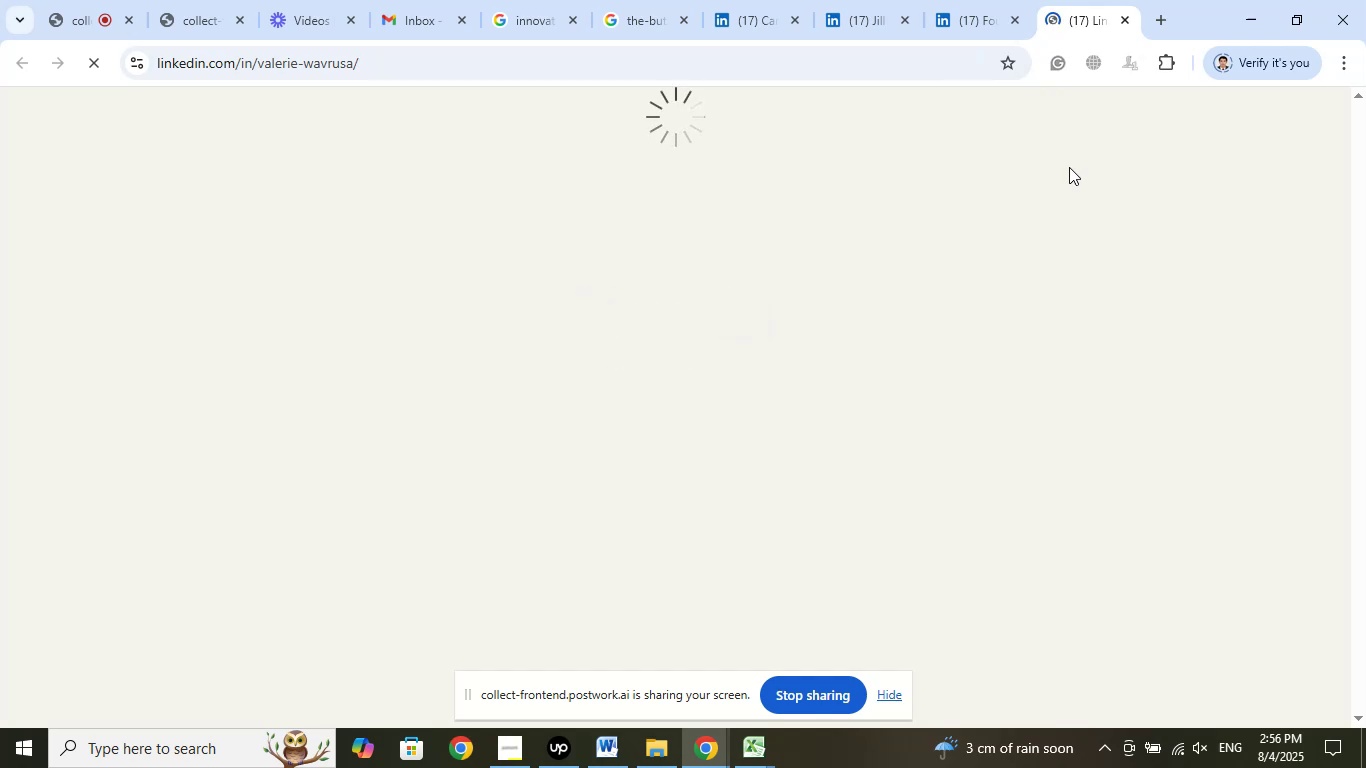 
wait(5.96)
 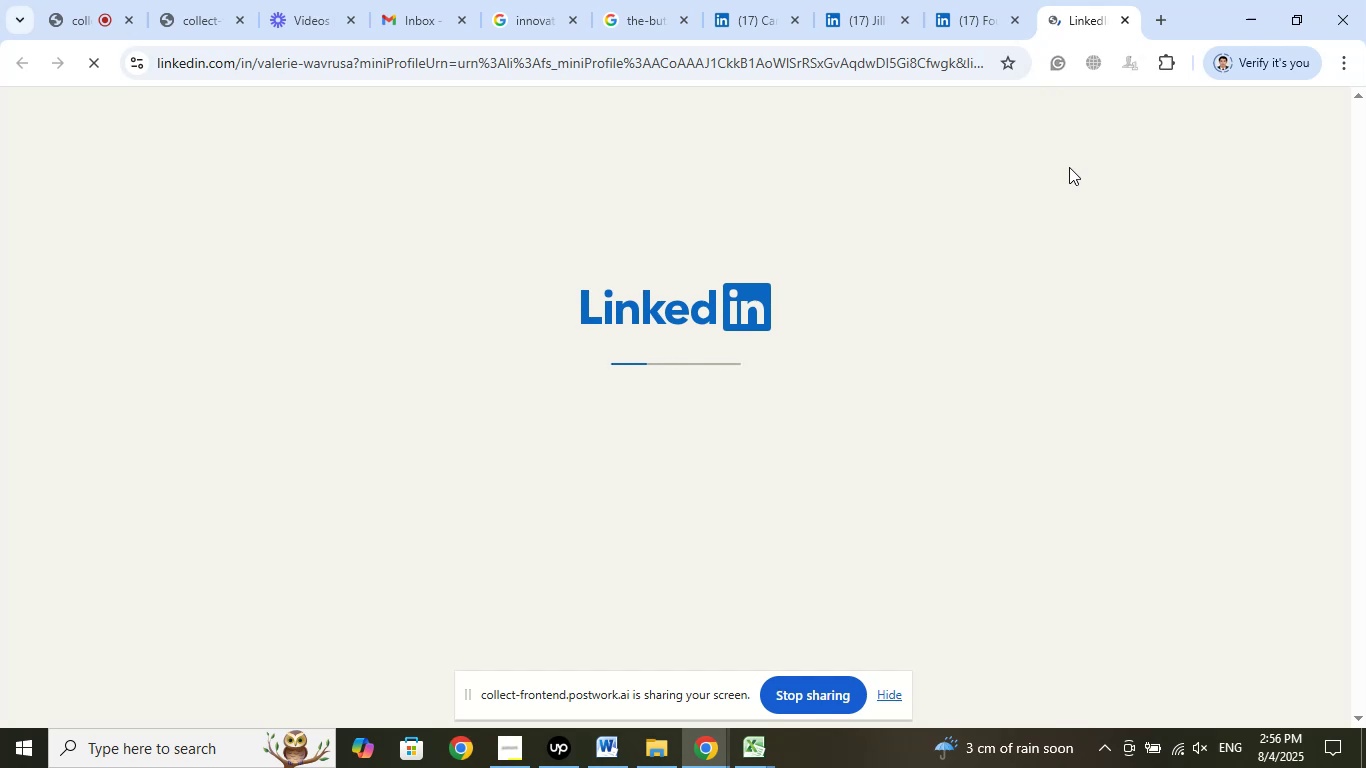 
left_click([106, 0])
 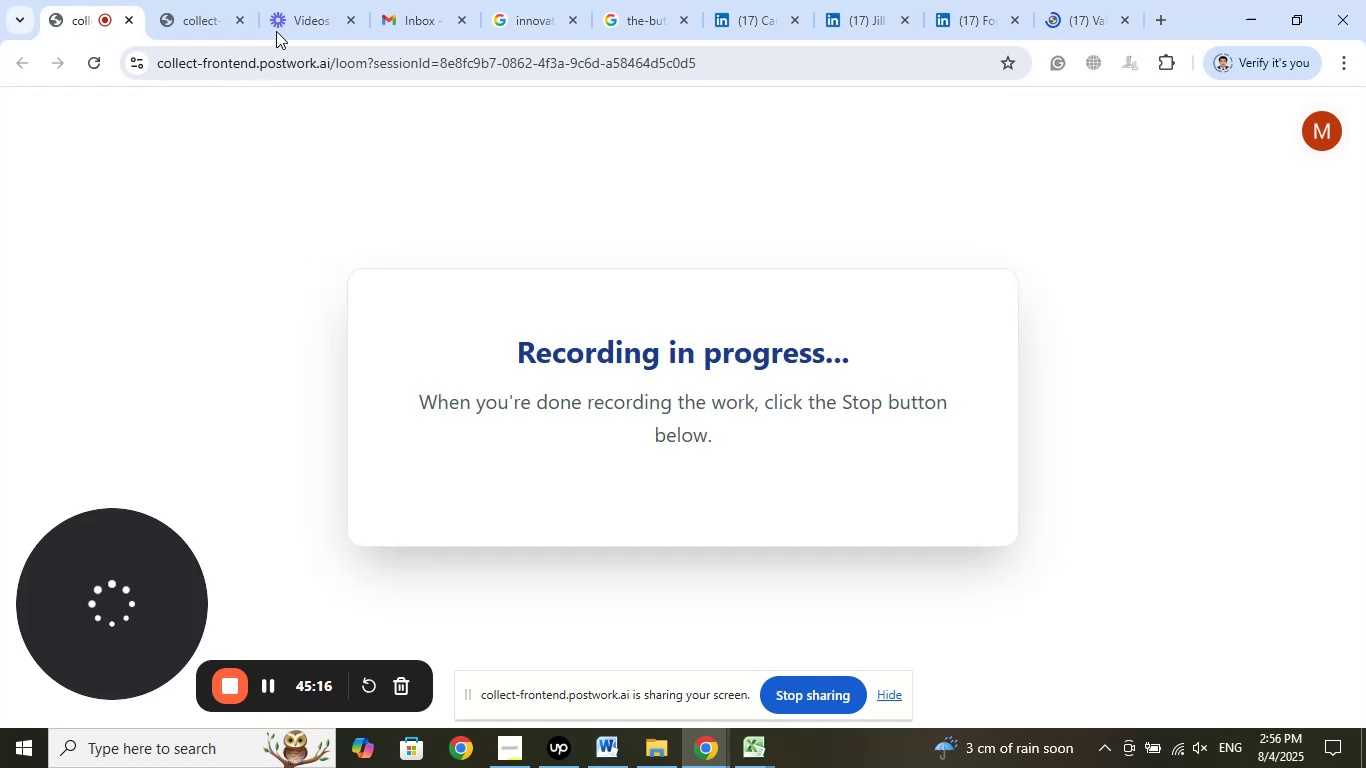 
left_click([221, 0])
 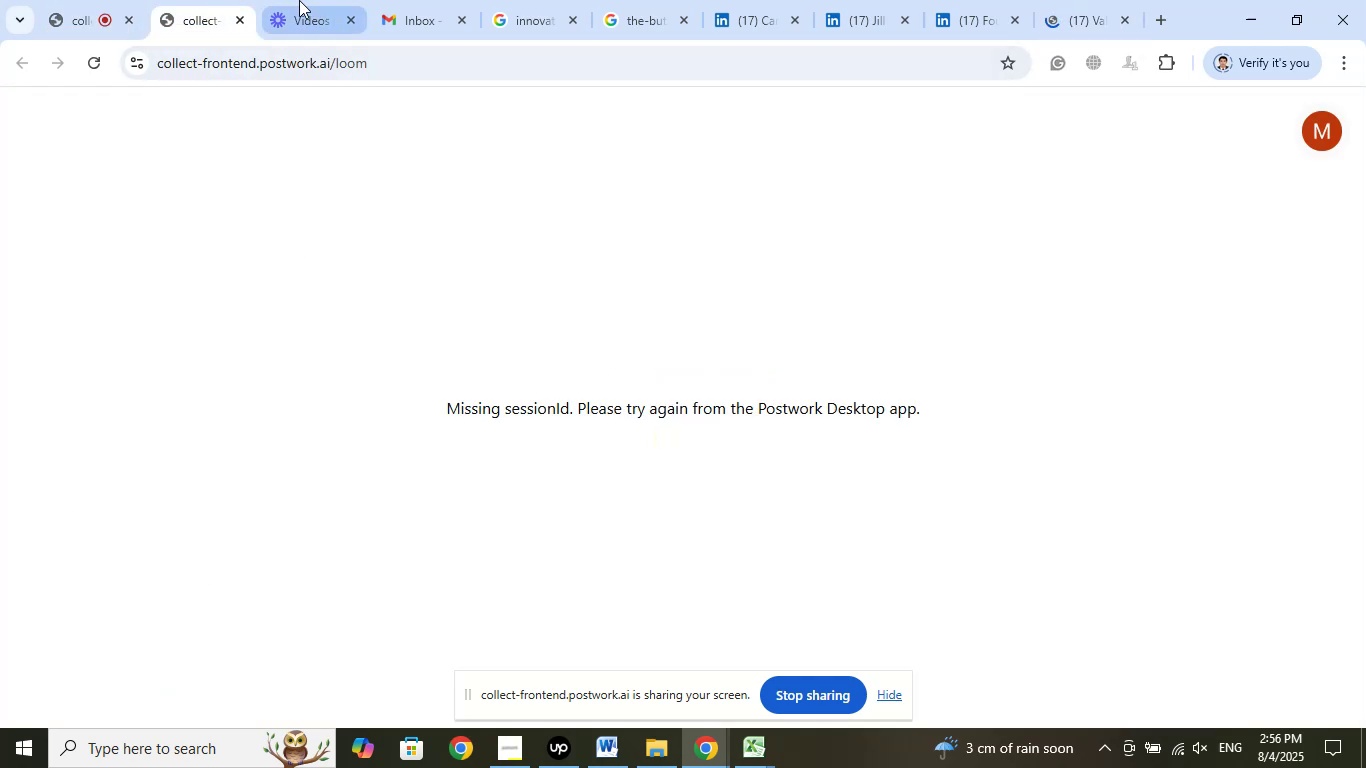 
left_click([299, 0])
 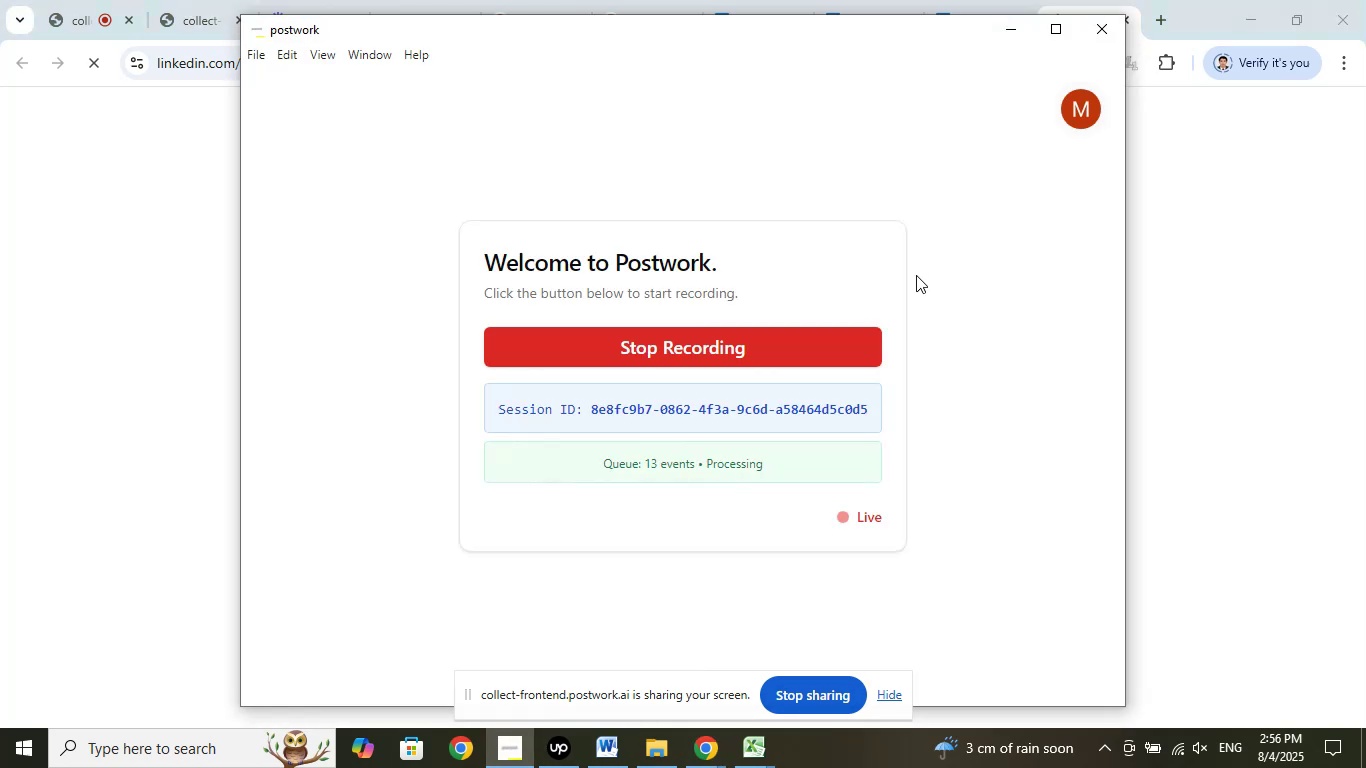 
wait(5.07)
 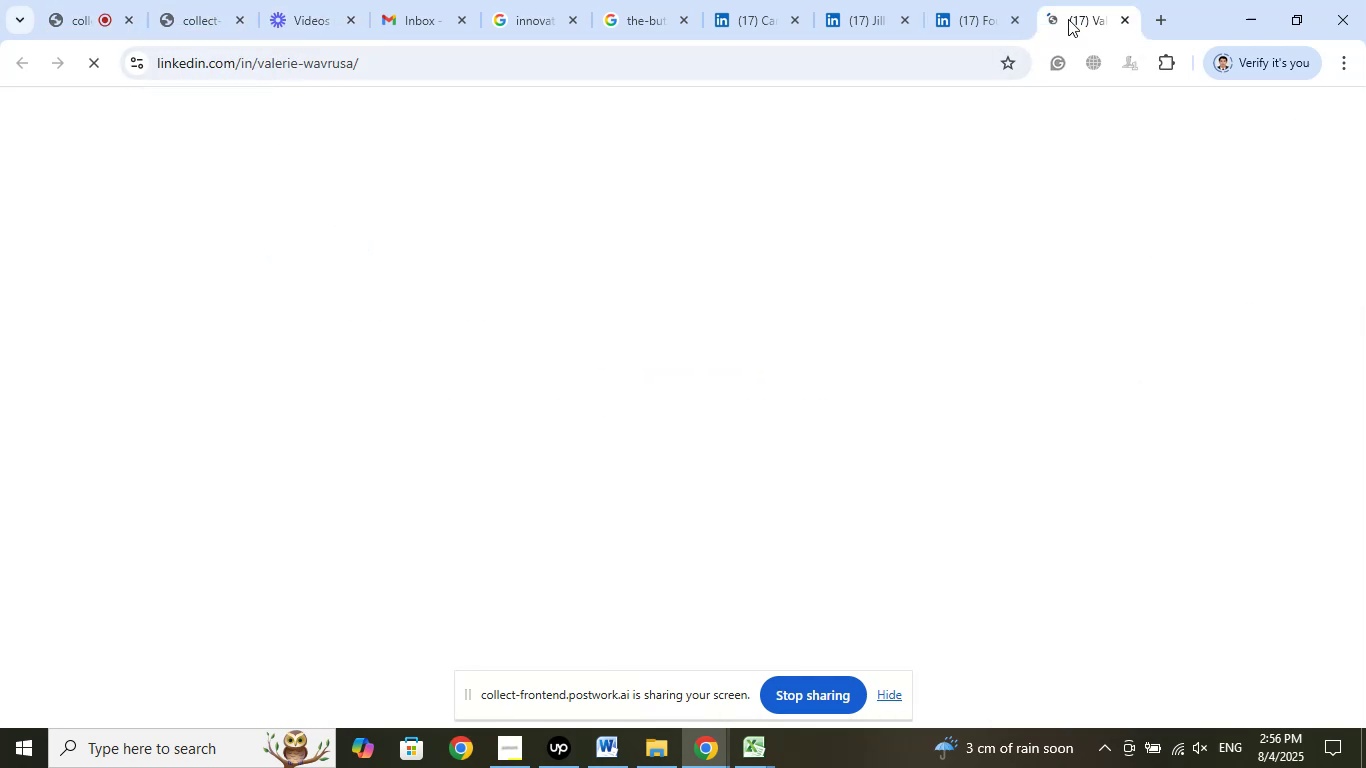 
left_click([1000, 32])
 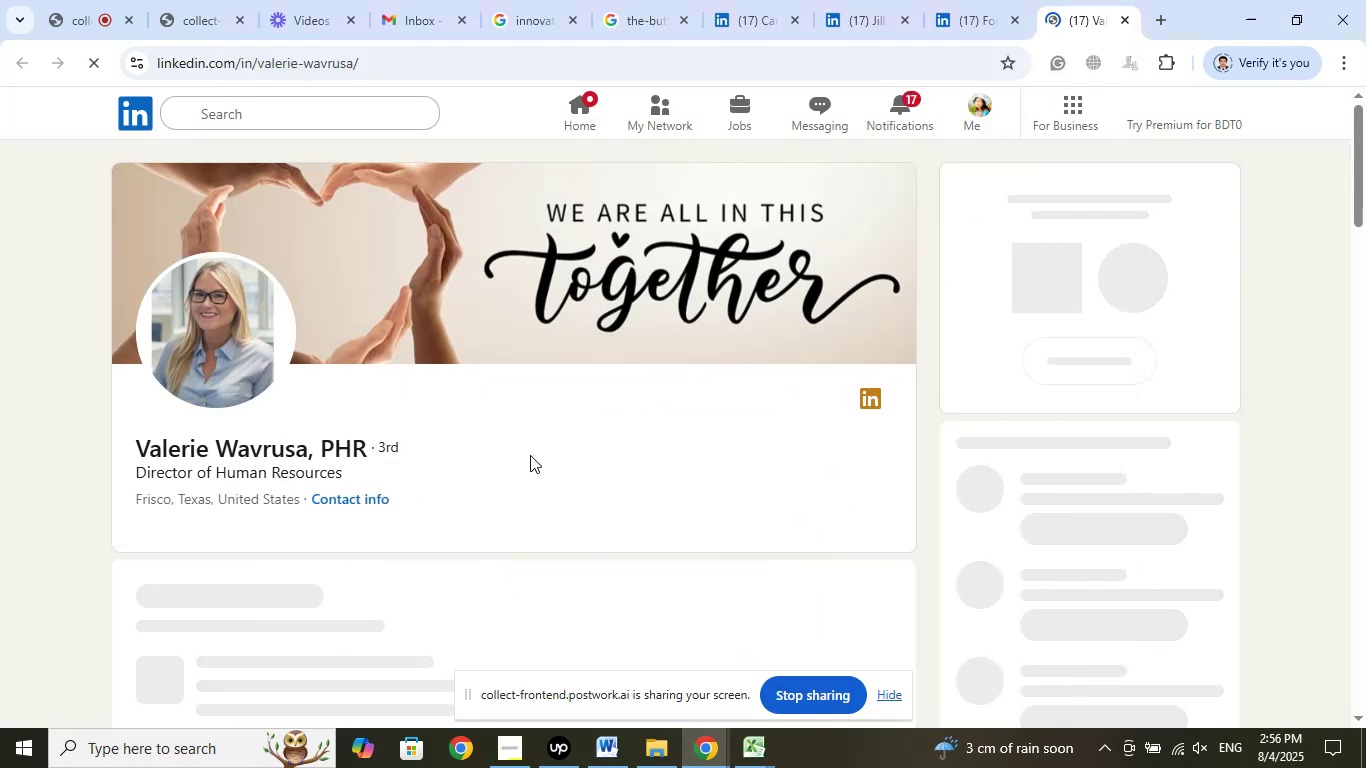 
mouse_move([518, 449])
 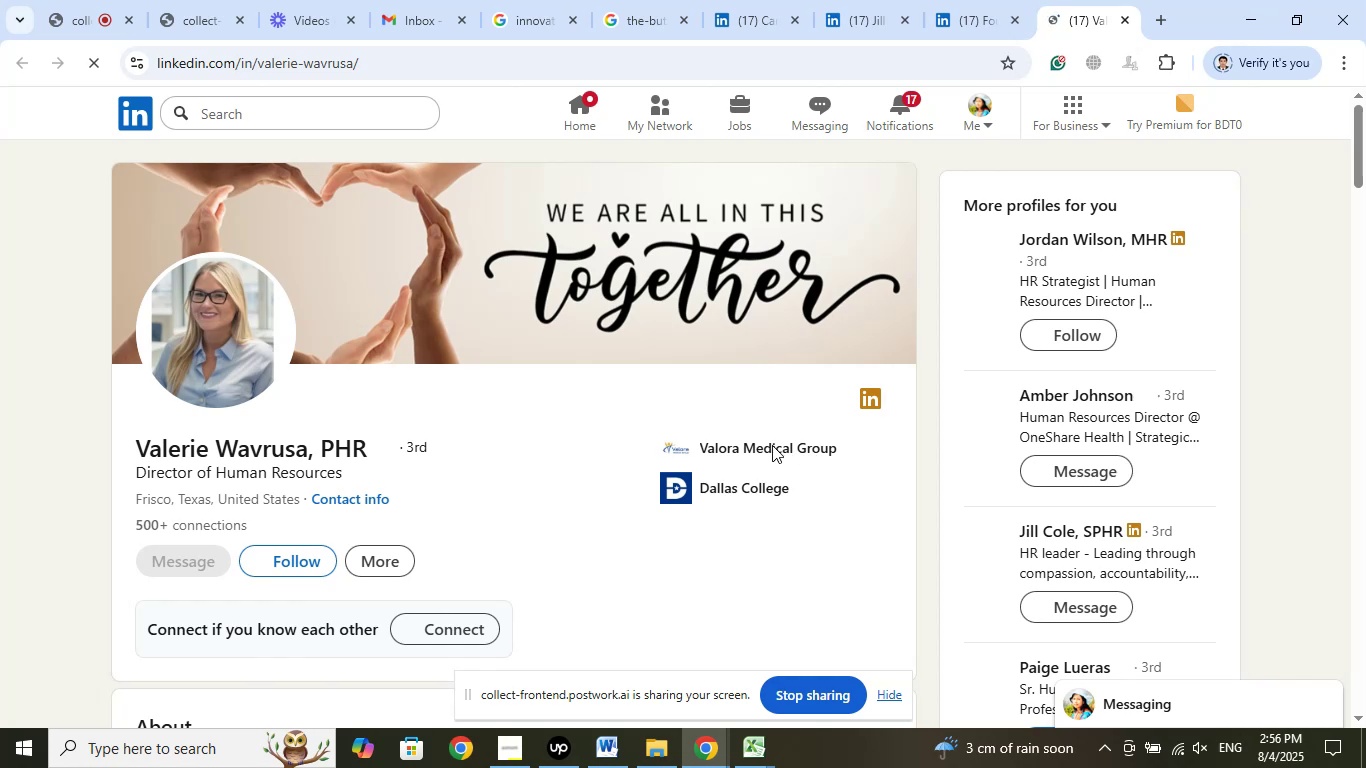 
left_click([811, 448])
 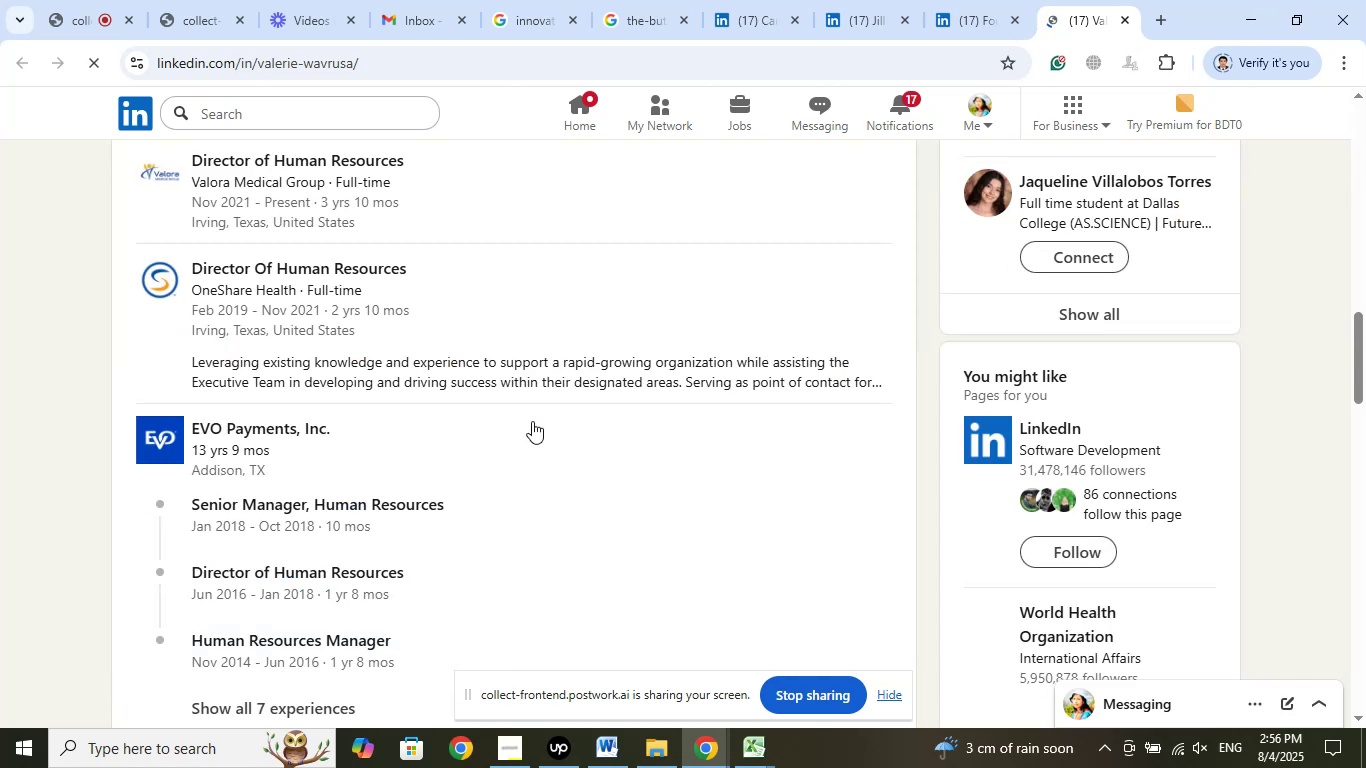 
scroll: coordinate [506, 411], scroll_direction: up, amount: 3.0
 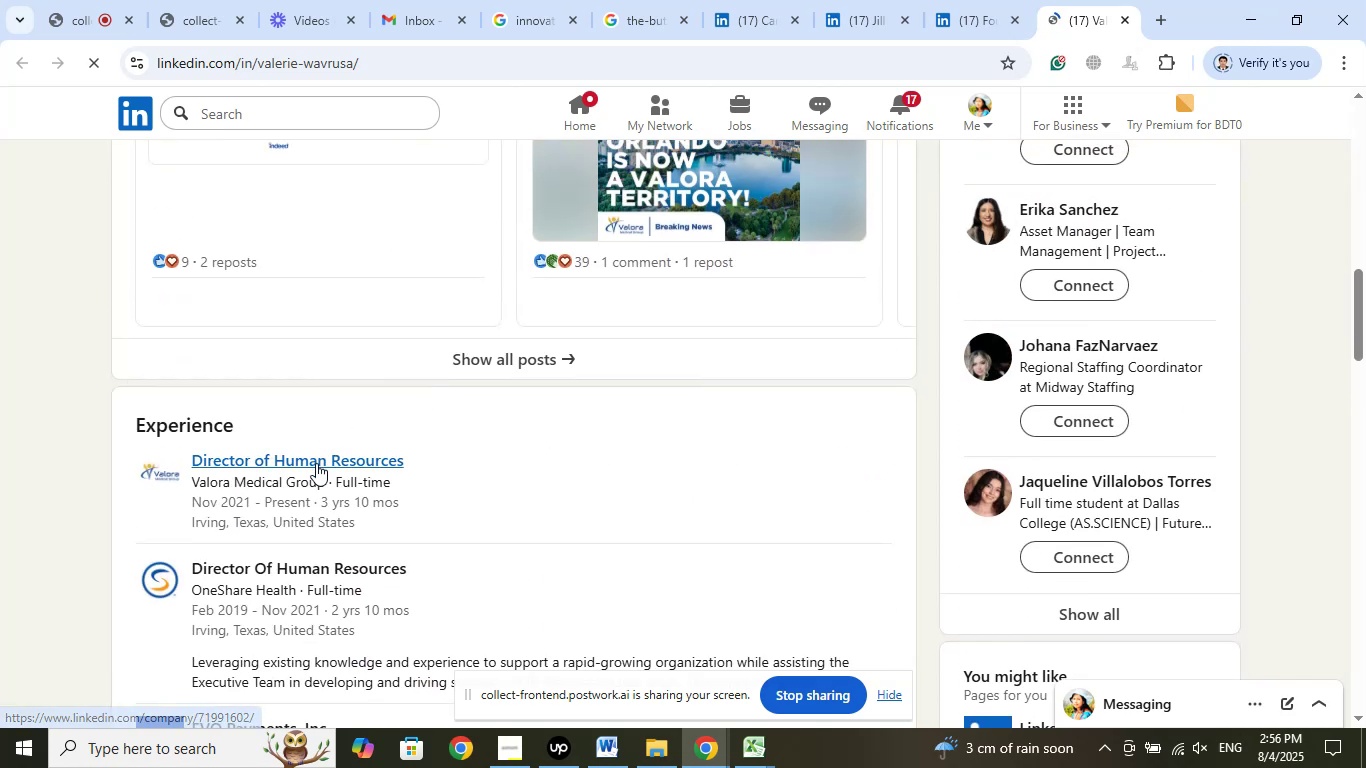 
right_click([317, 463])
 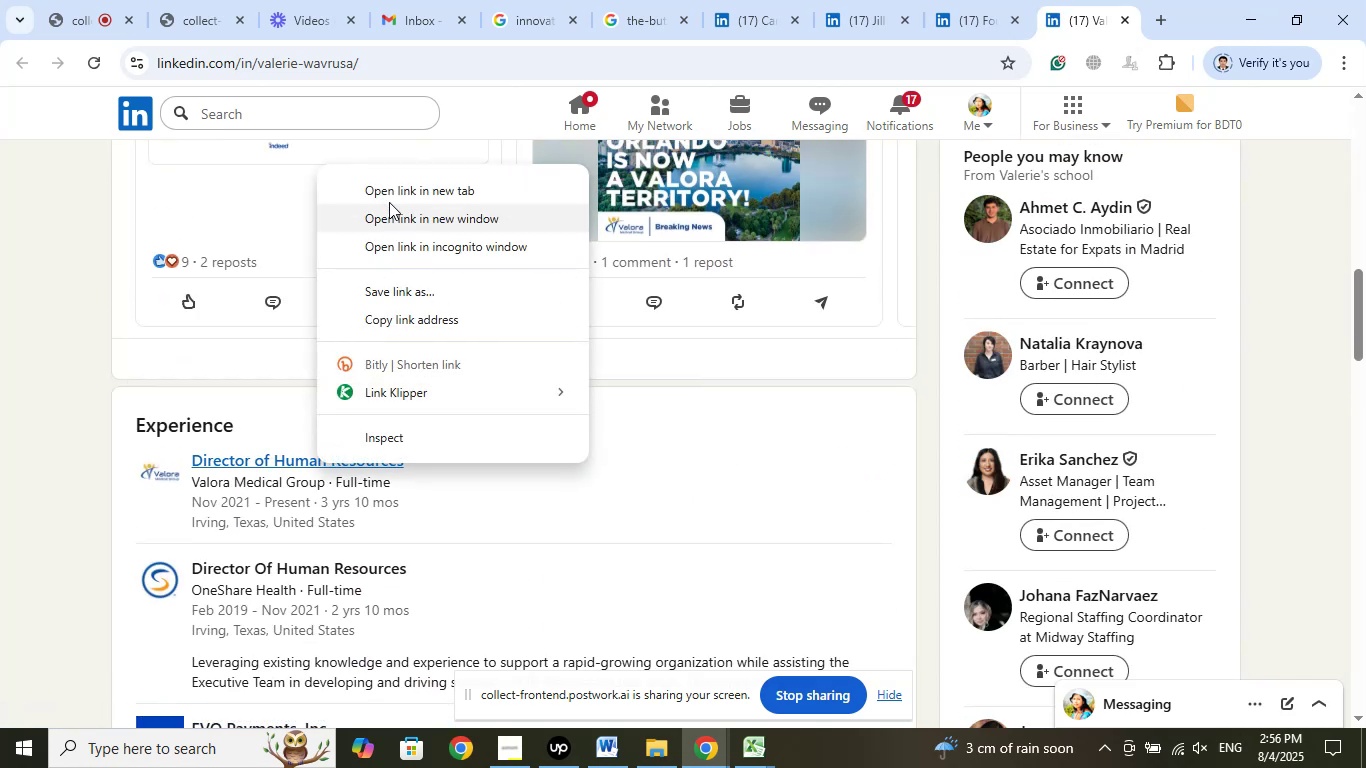 
left_click([392, 187])
 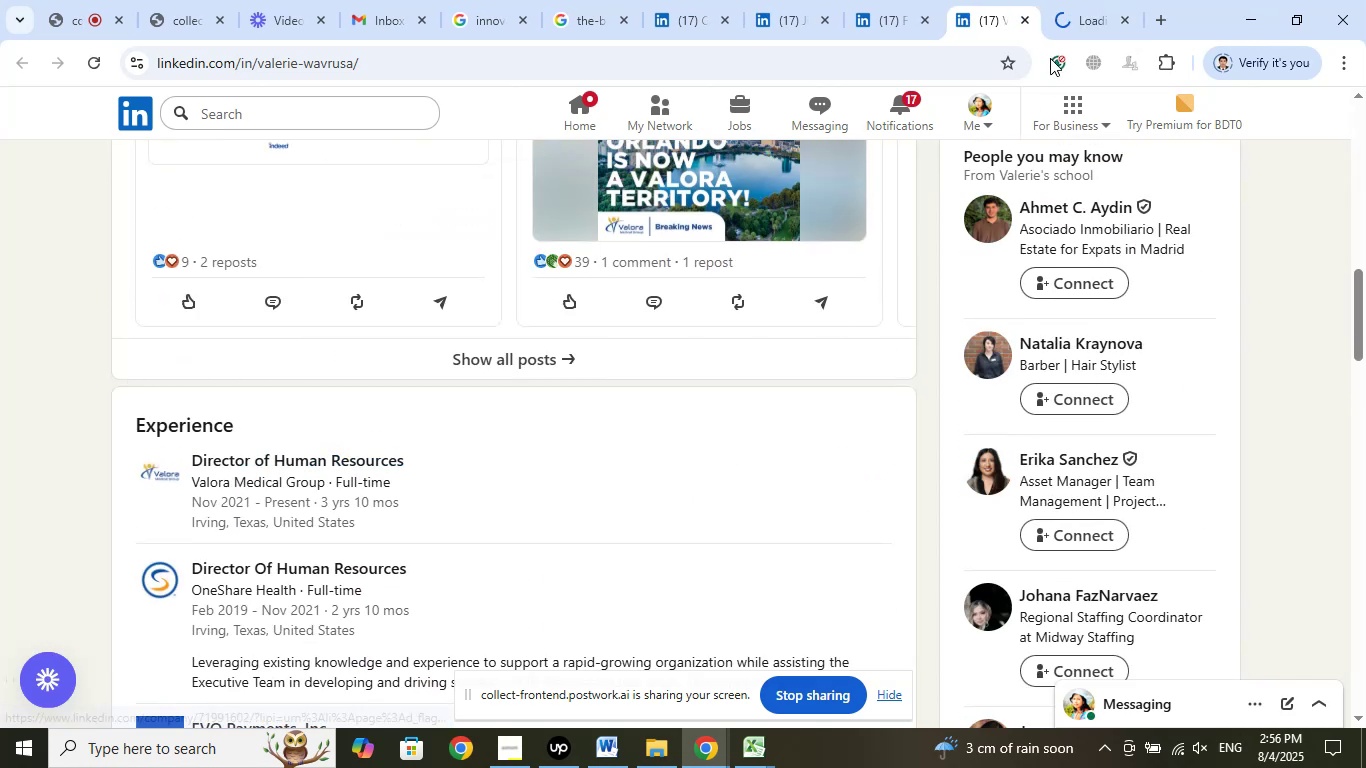 
left_click([1080, 0])
 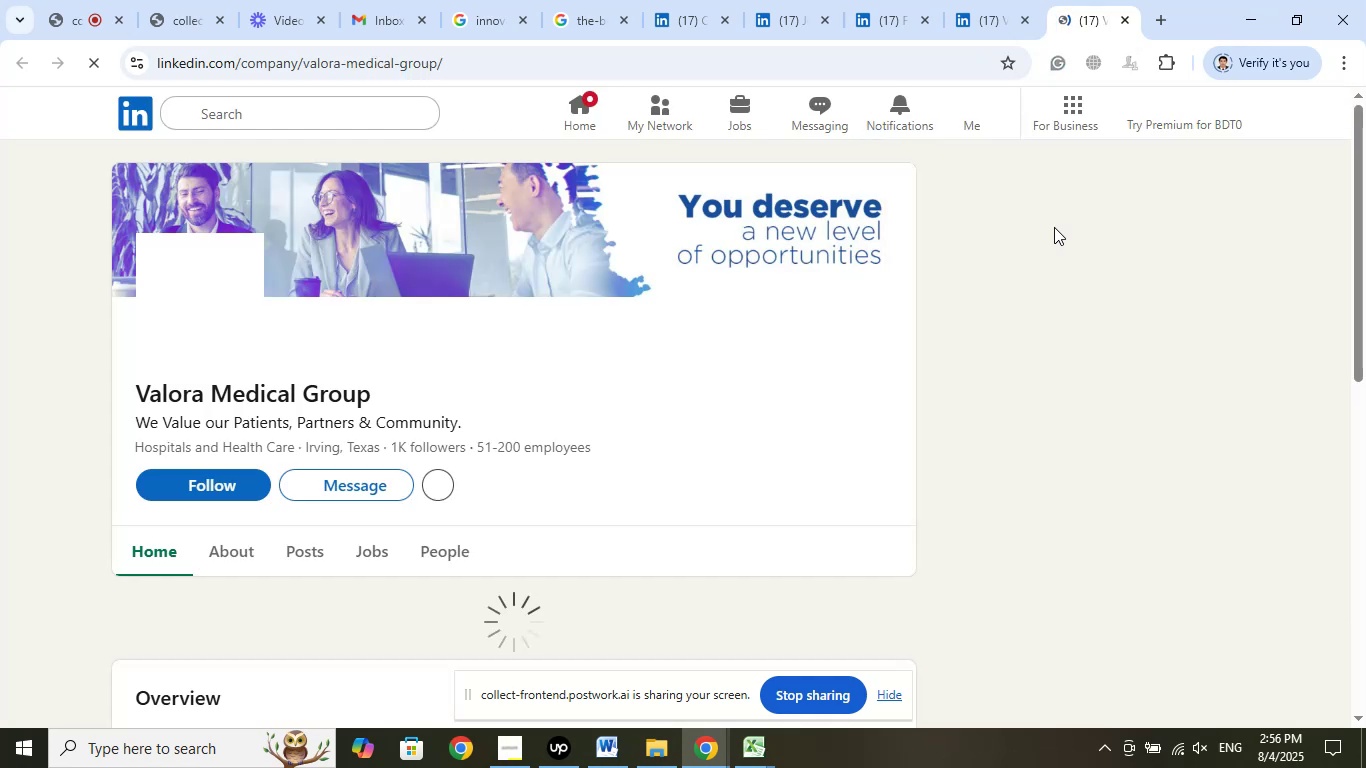 
wait(7.72)
 